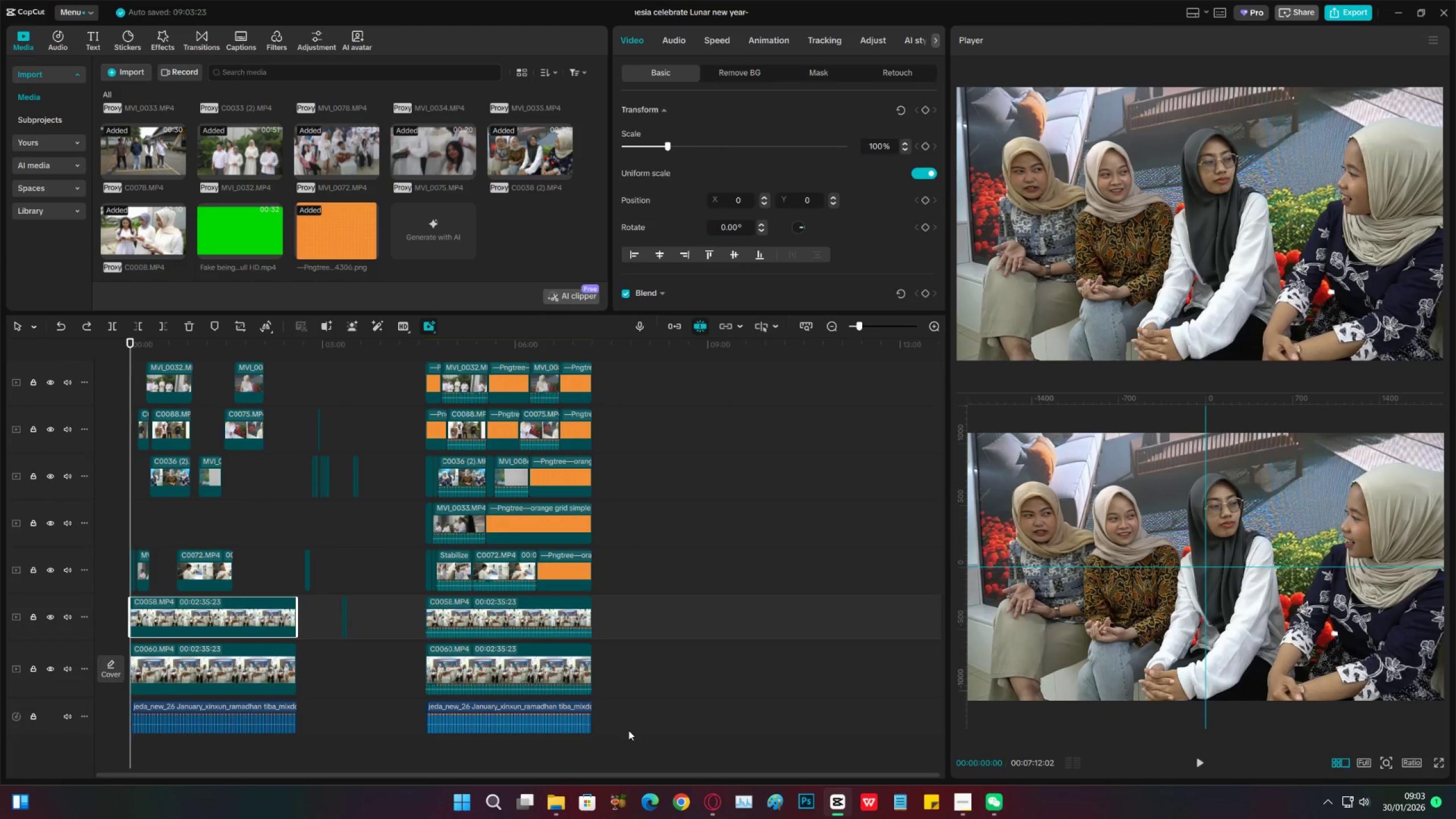 
scroll: coordinate [416, 291], scroll_direction: up, amount: 11.0
 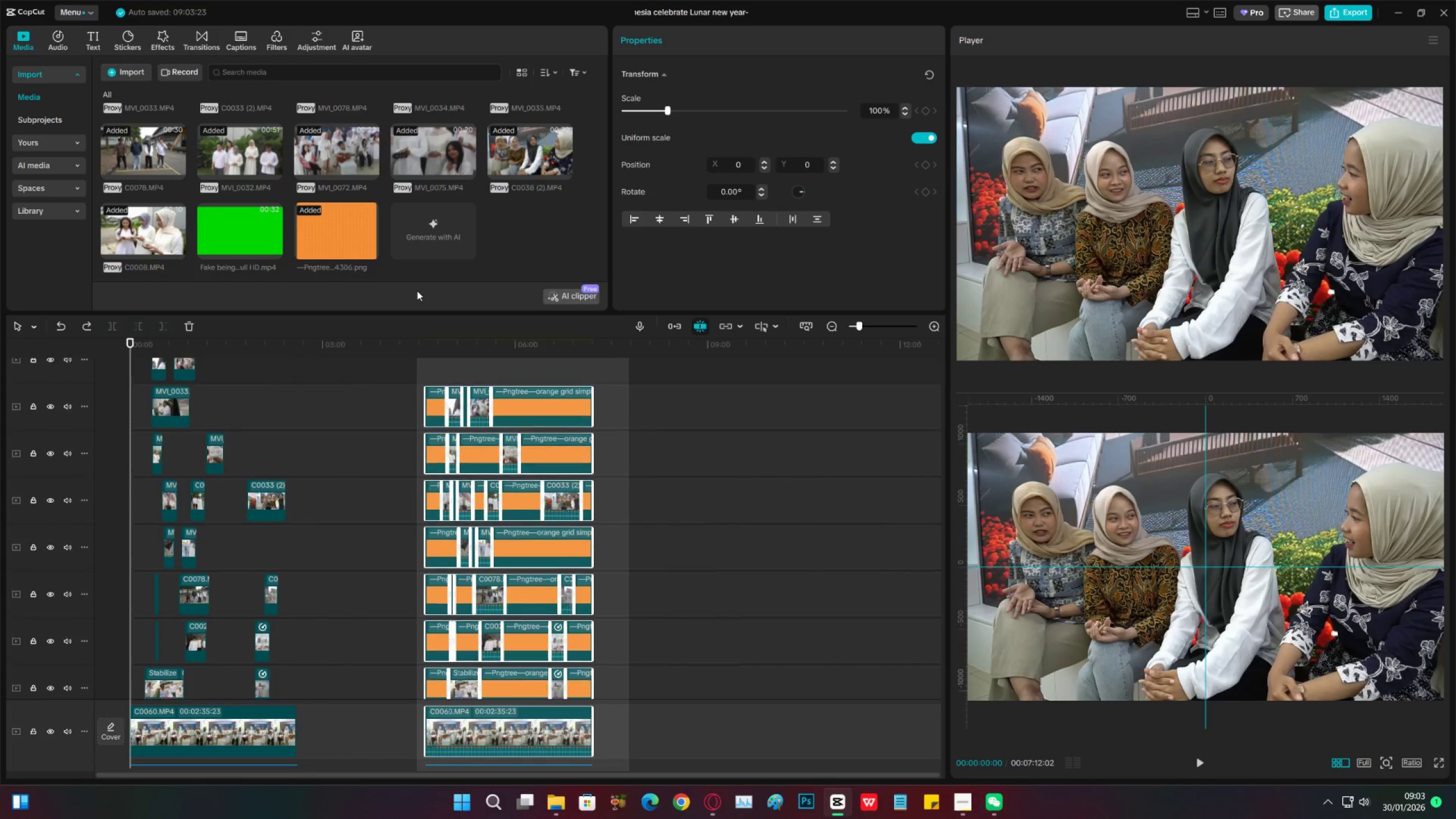 
mouse_move([522, 458])
 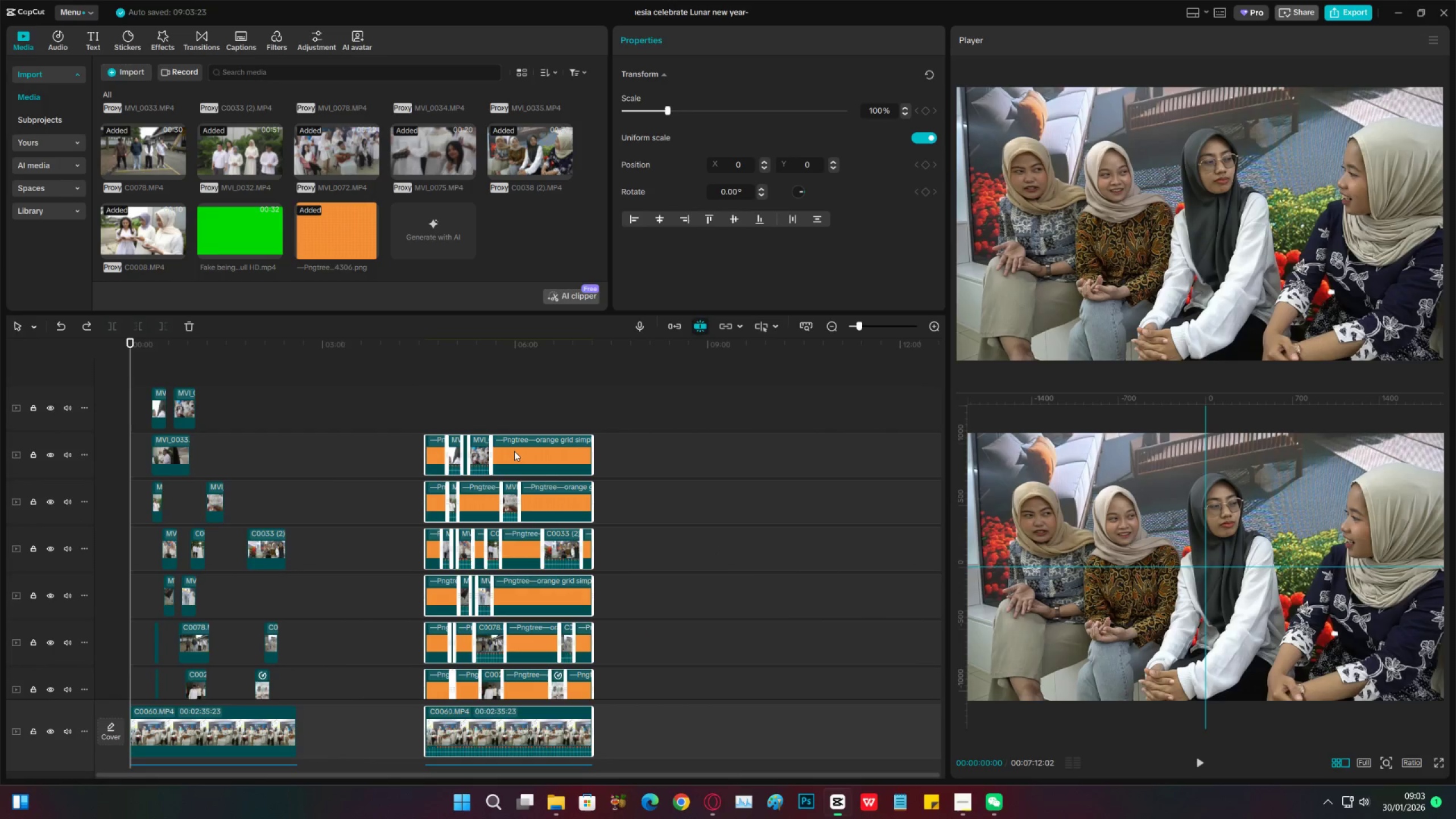 
left_click([514, 451])
 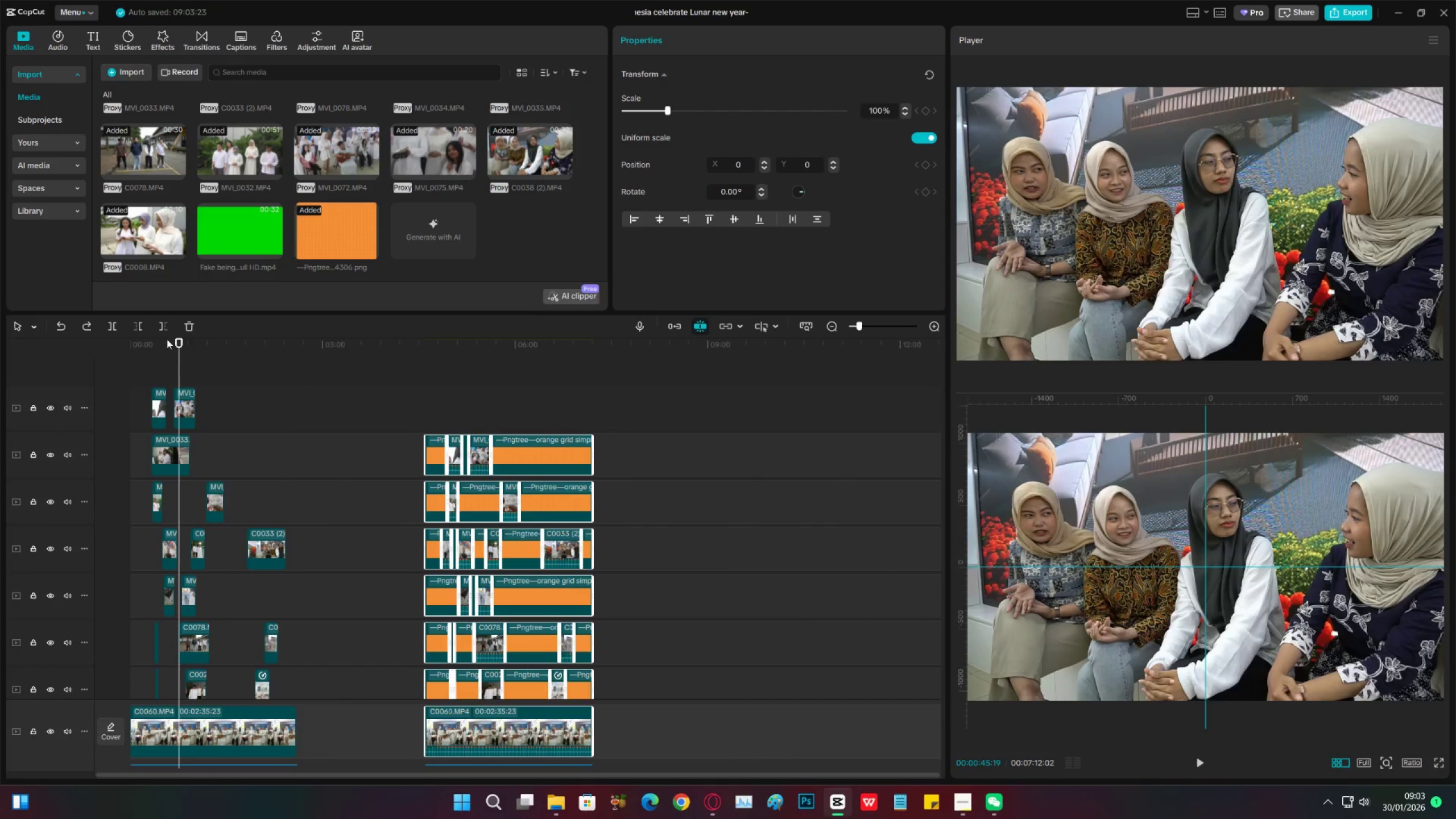 
left_click_drag(start_coordinate=[165, 343], to_coordinate=[15, 412])
 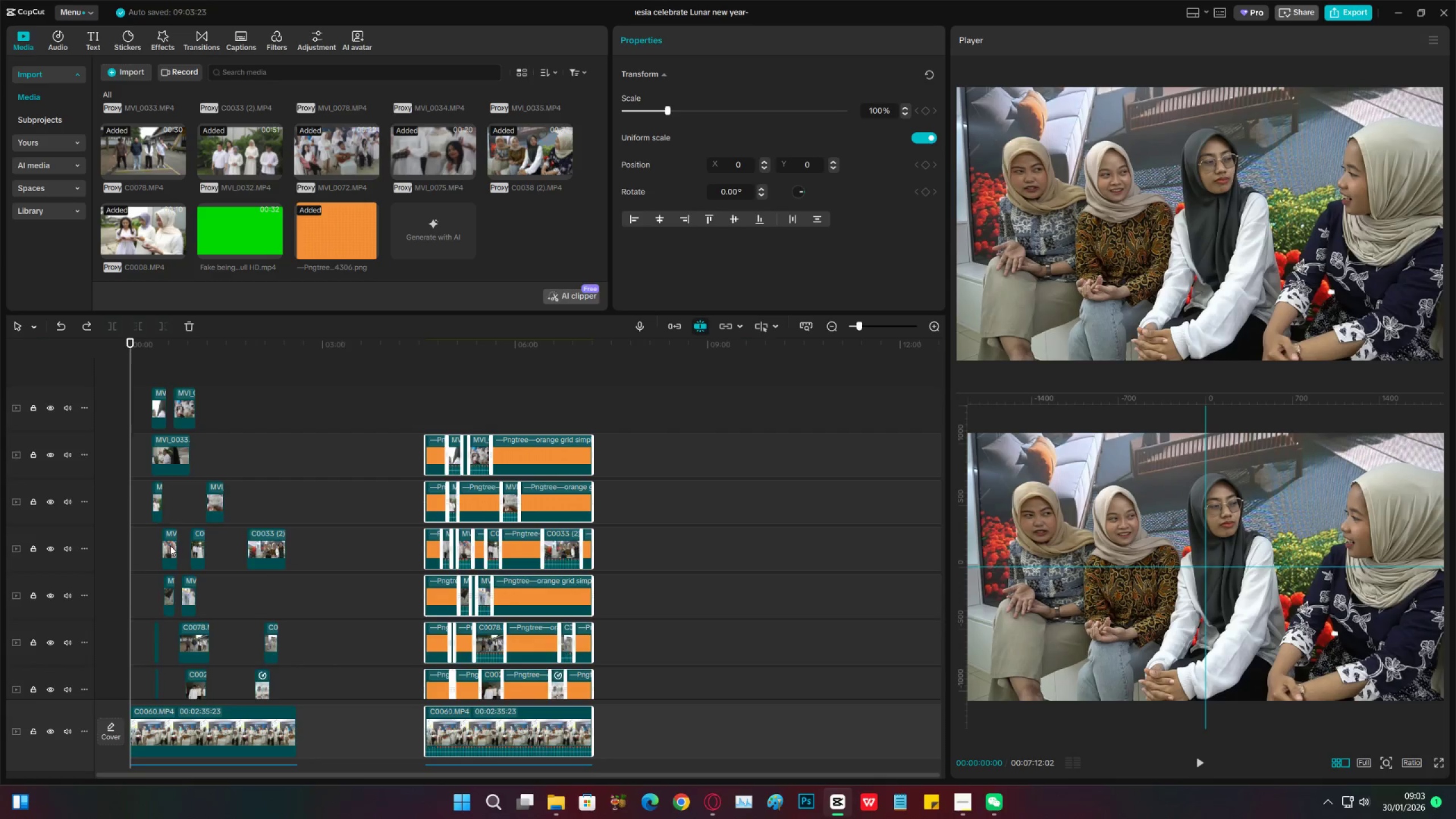 
key(Space)
 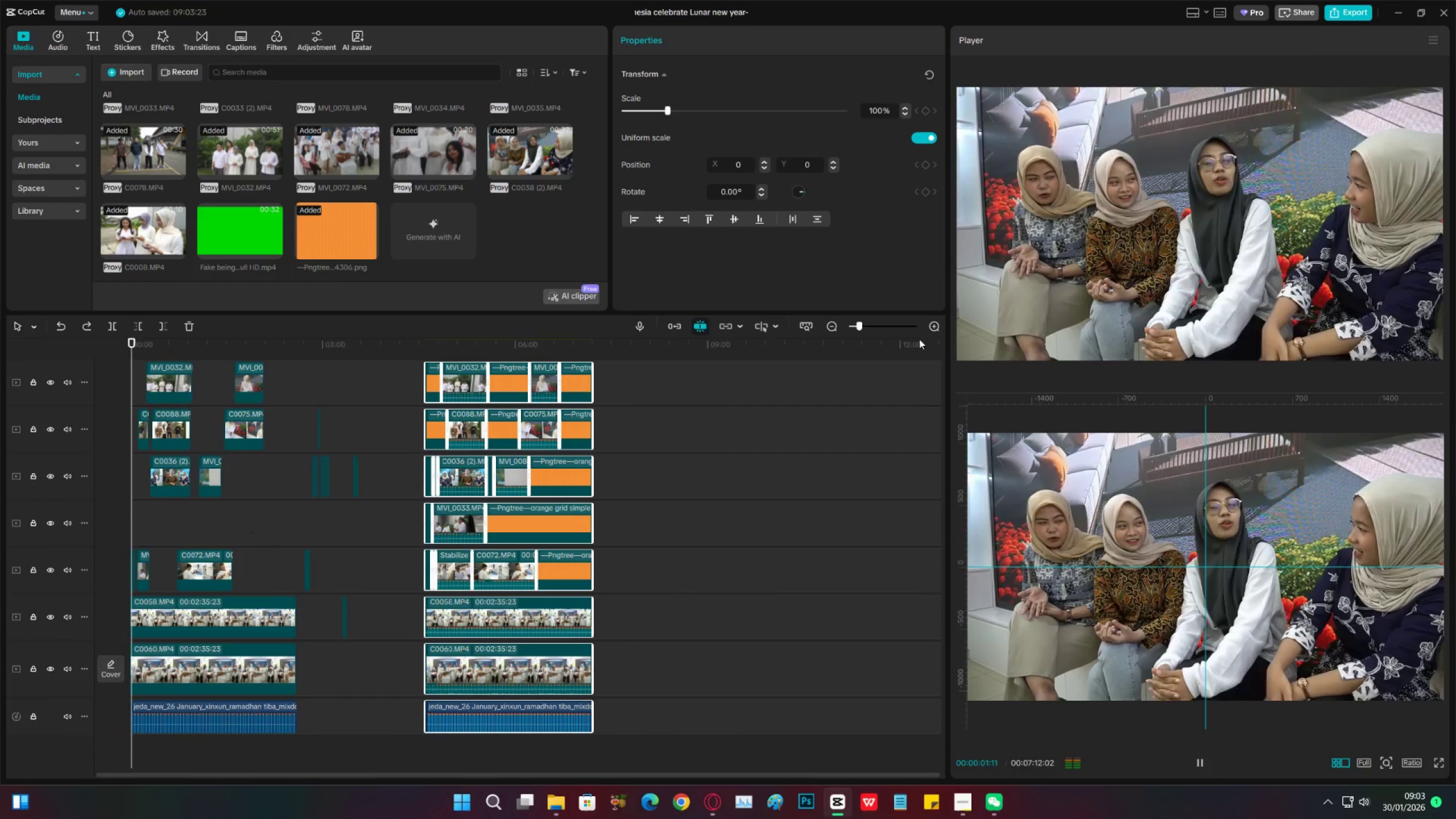 
scroll: coordinate [171, 547], scroll_direction: down, amount: 29.0
 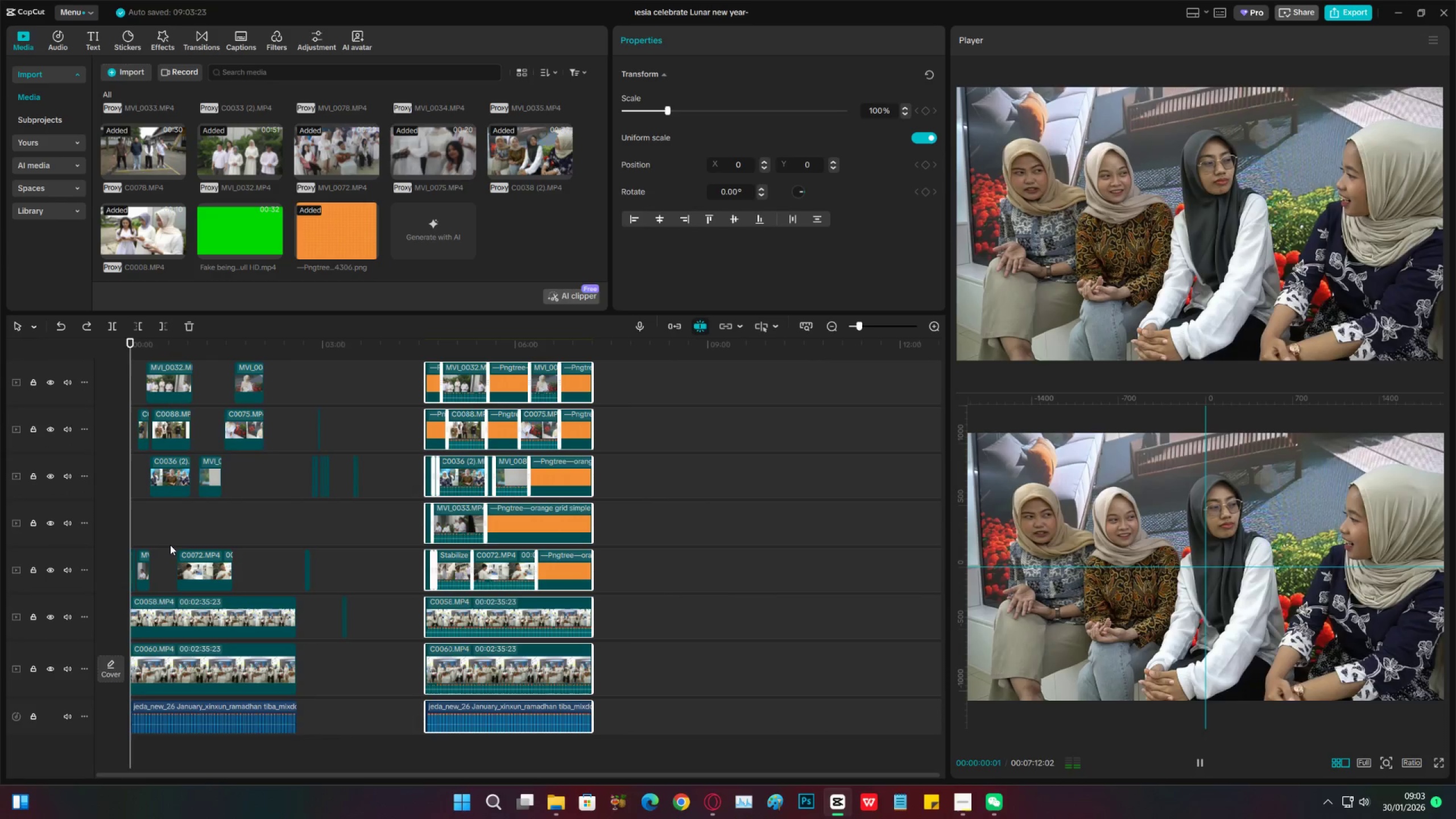 
left_click([933, 330])
 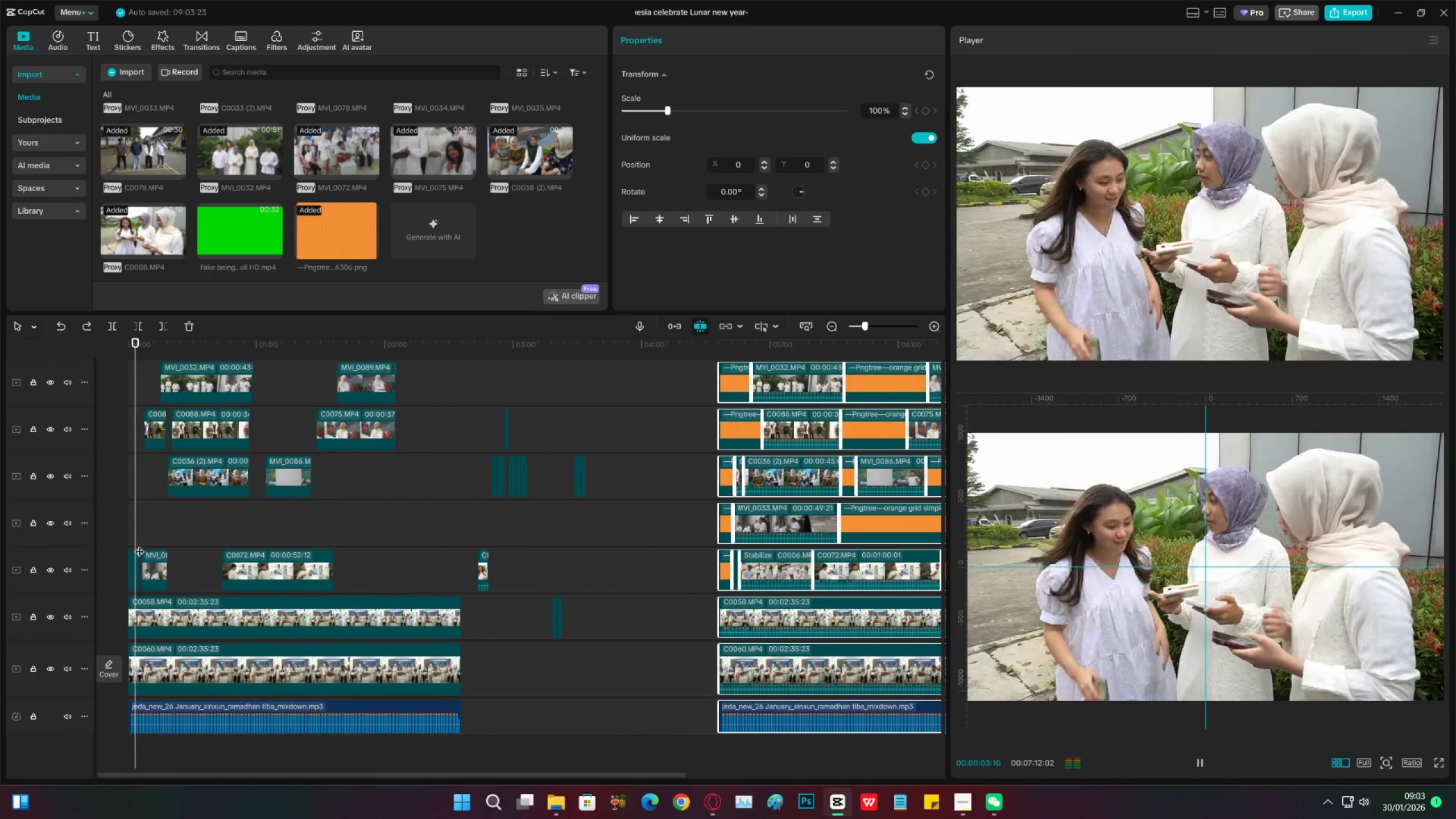 
left_click([136, 535])
 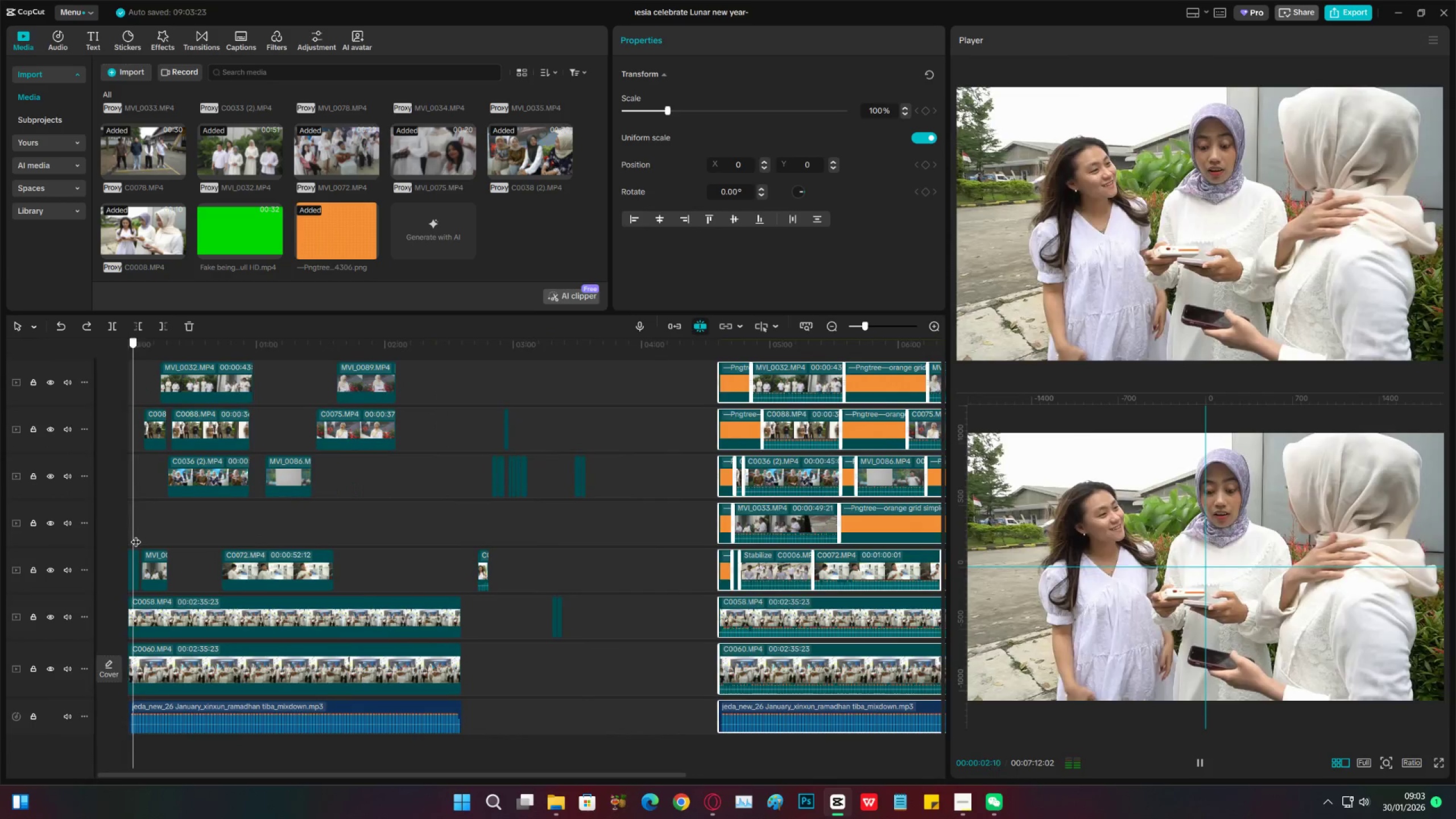 
left_click_drag(start_coordinate=[136, 535], to_coordinate=[126, 535])
 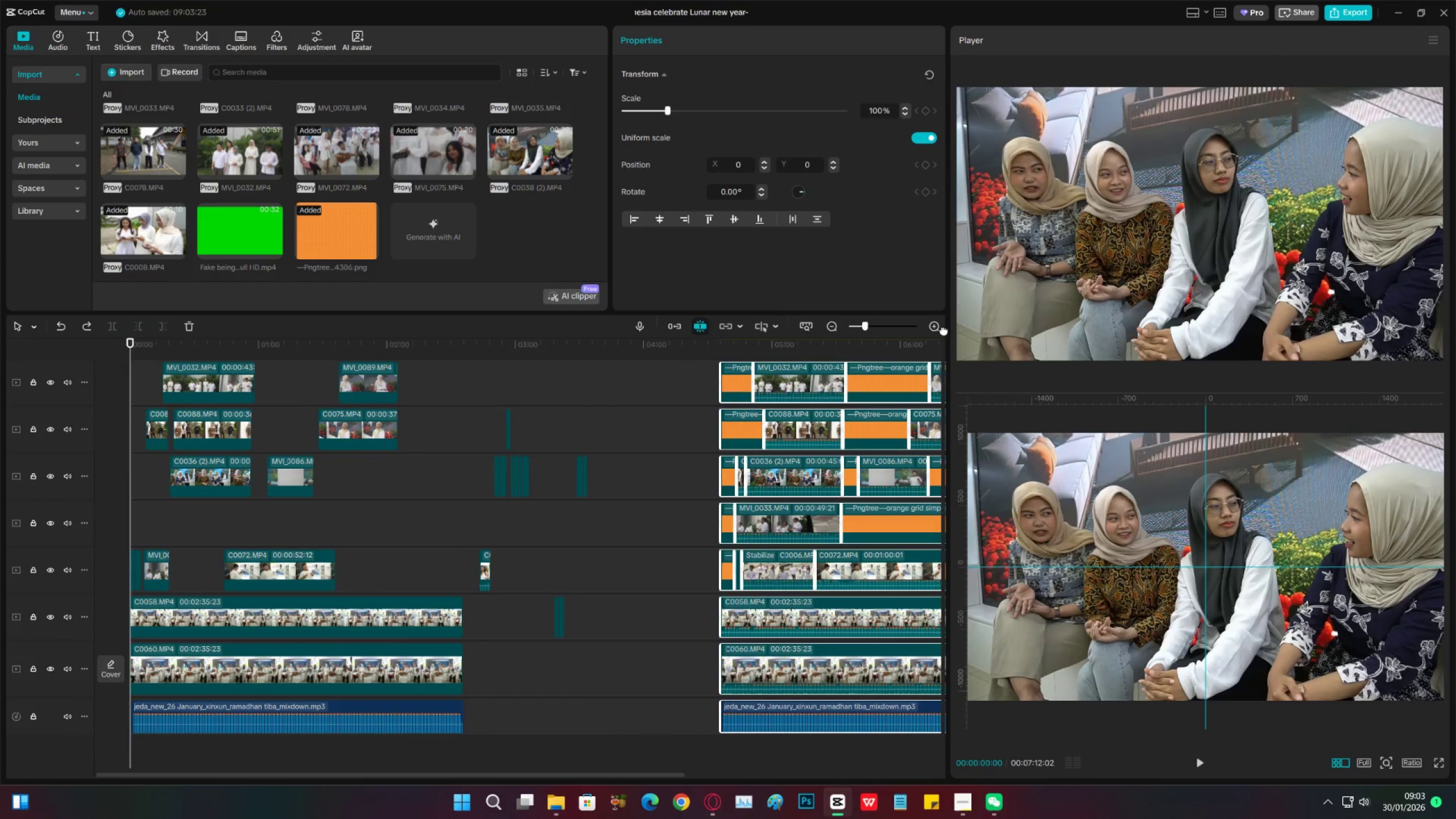 
double_click([944, 330])
 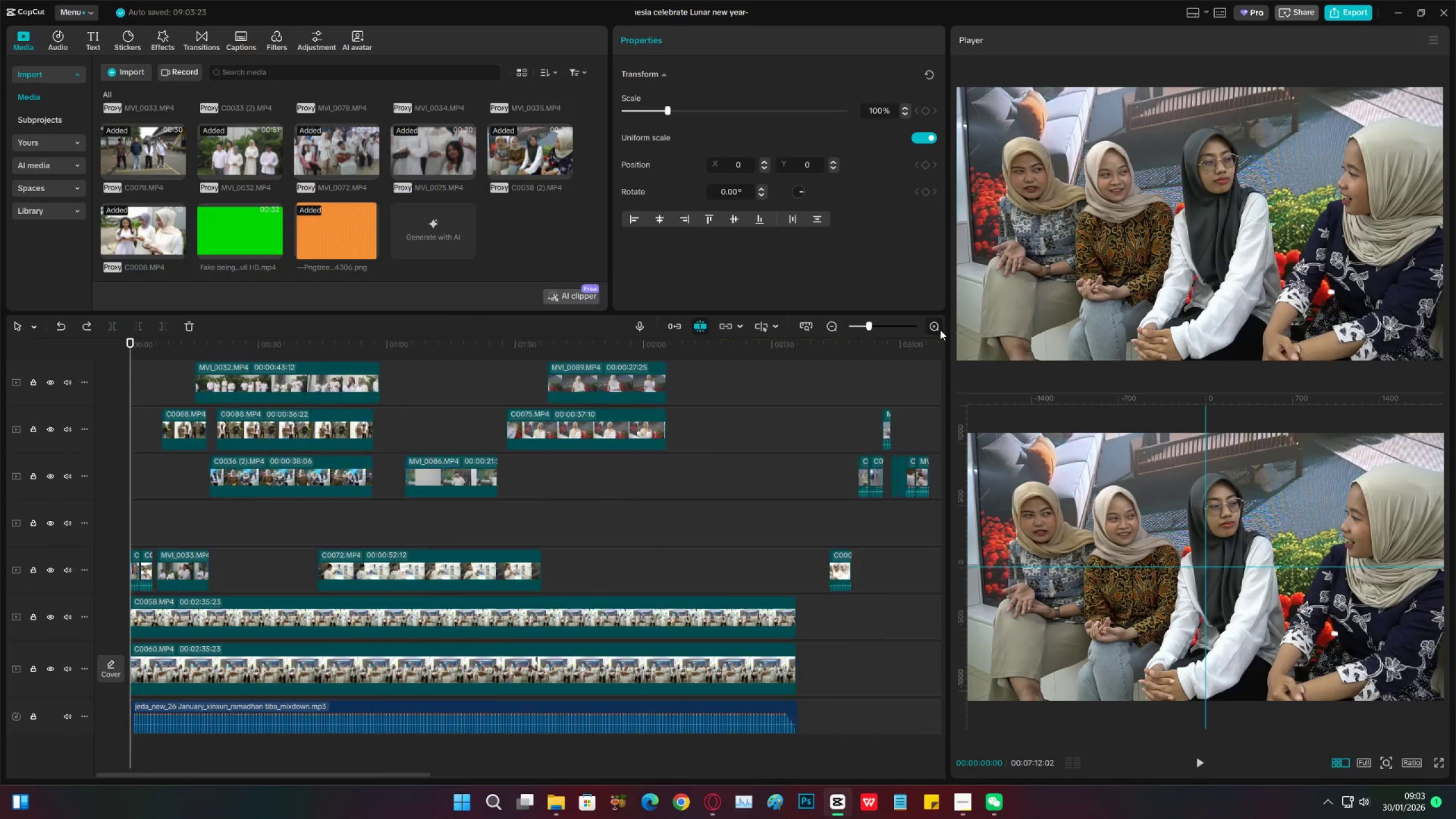 
double_click([940, 330])
 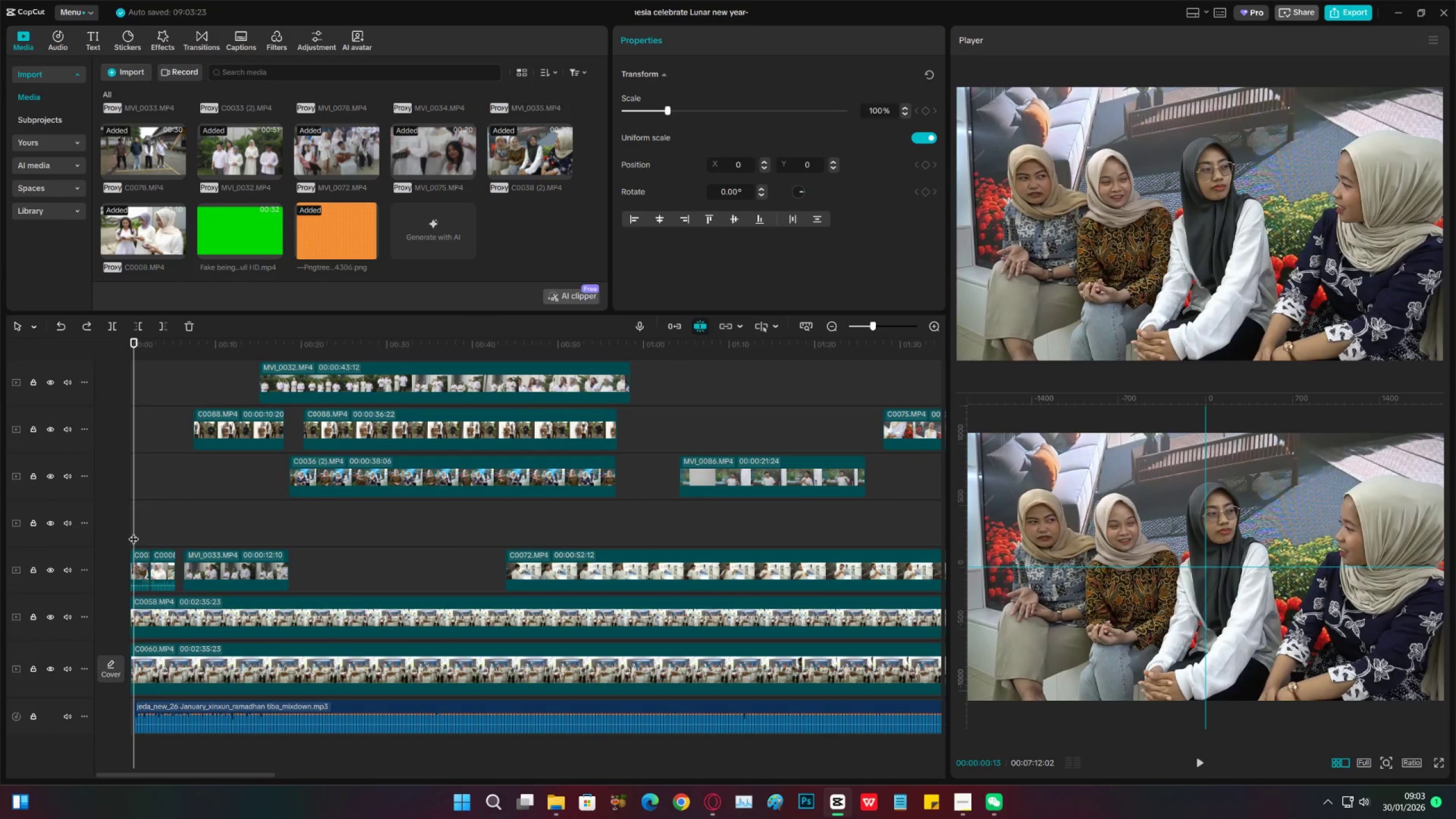 
double_click([146, 533])
 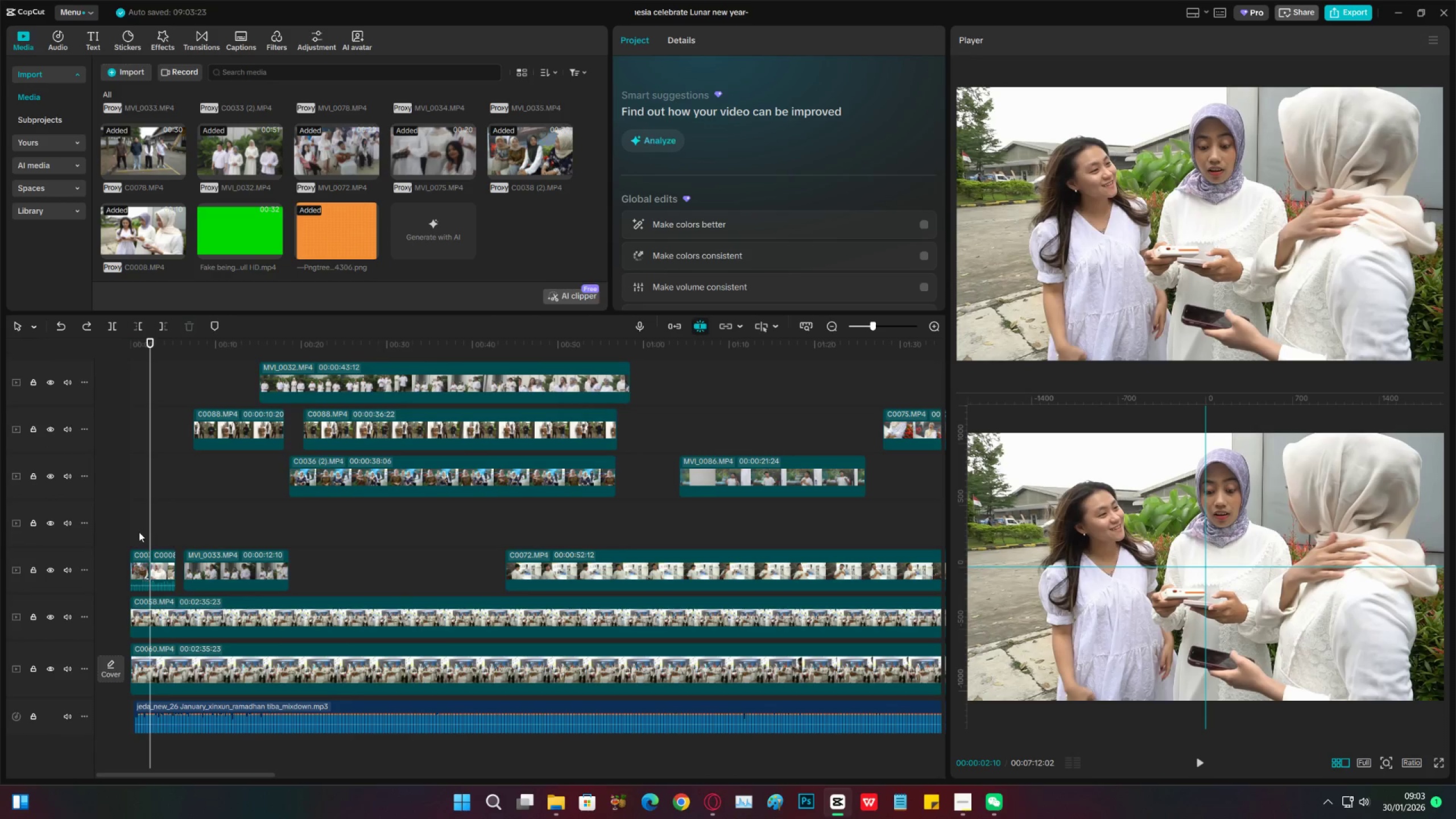 
left_click([139, 532])
 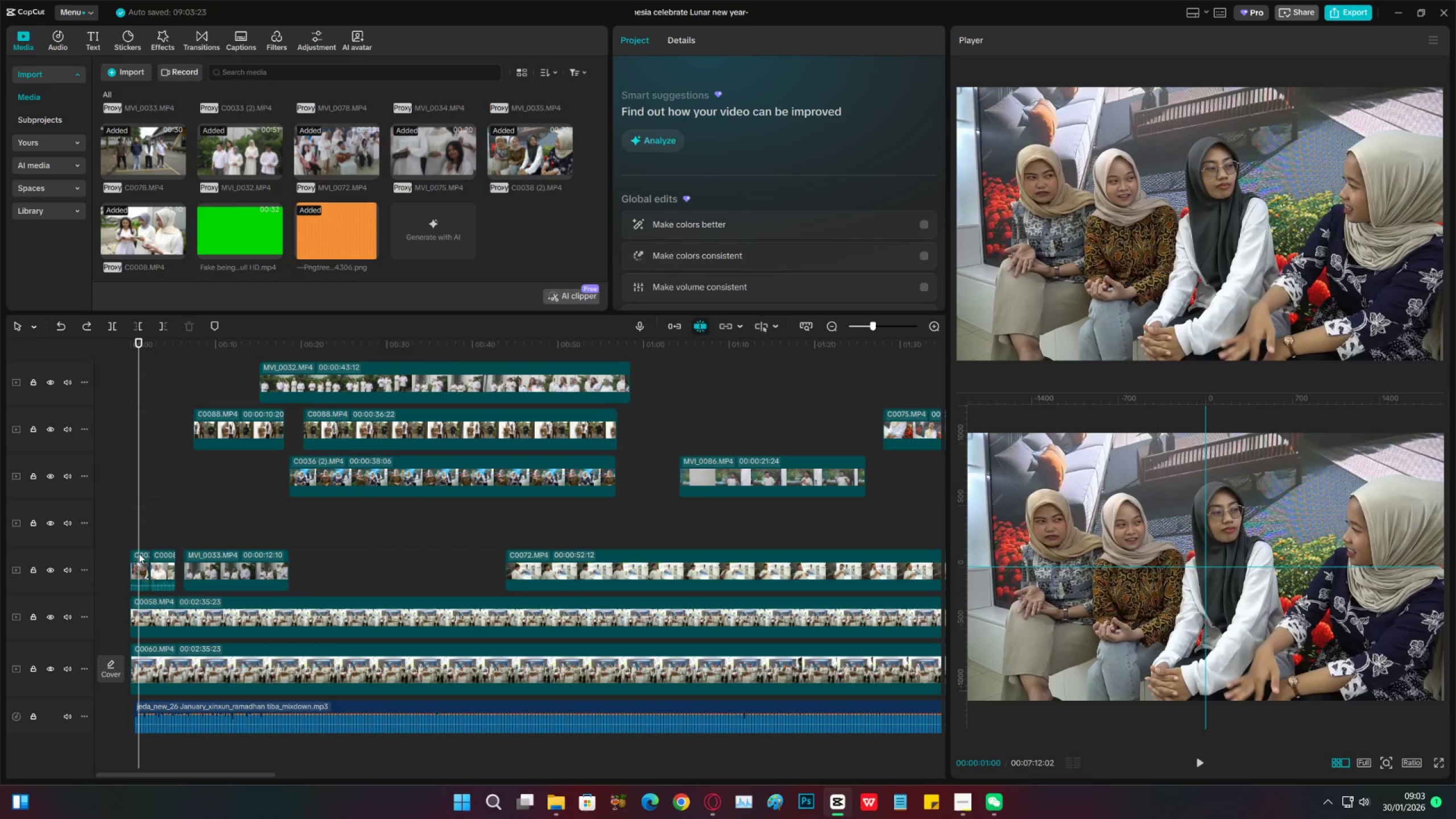 
left_click([139, 556])
 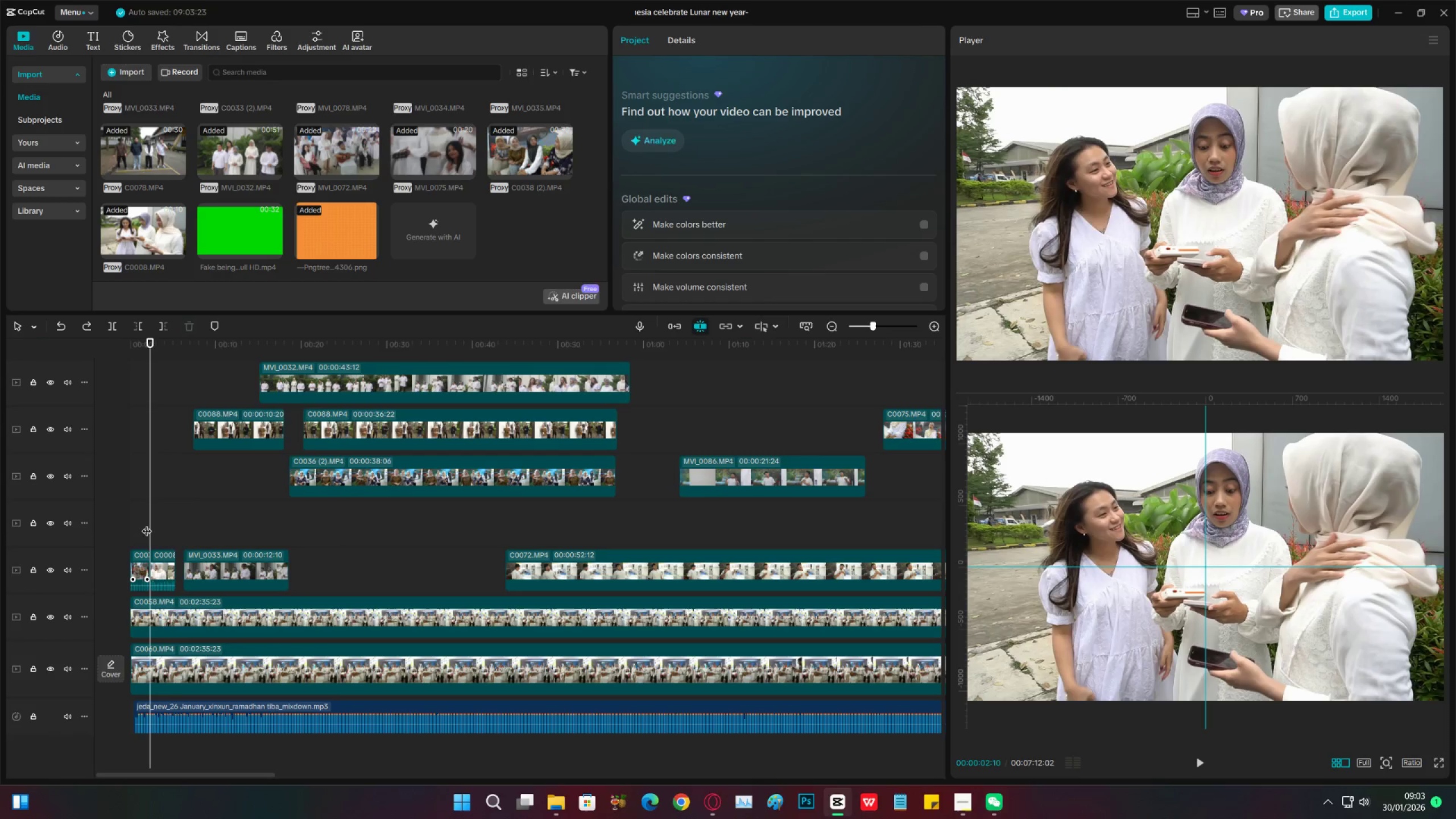 
double_click([139, 526])
 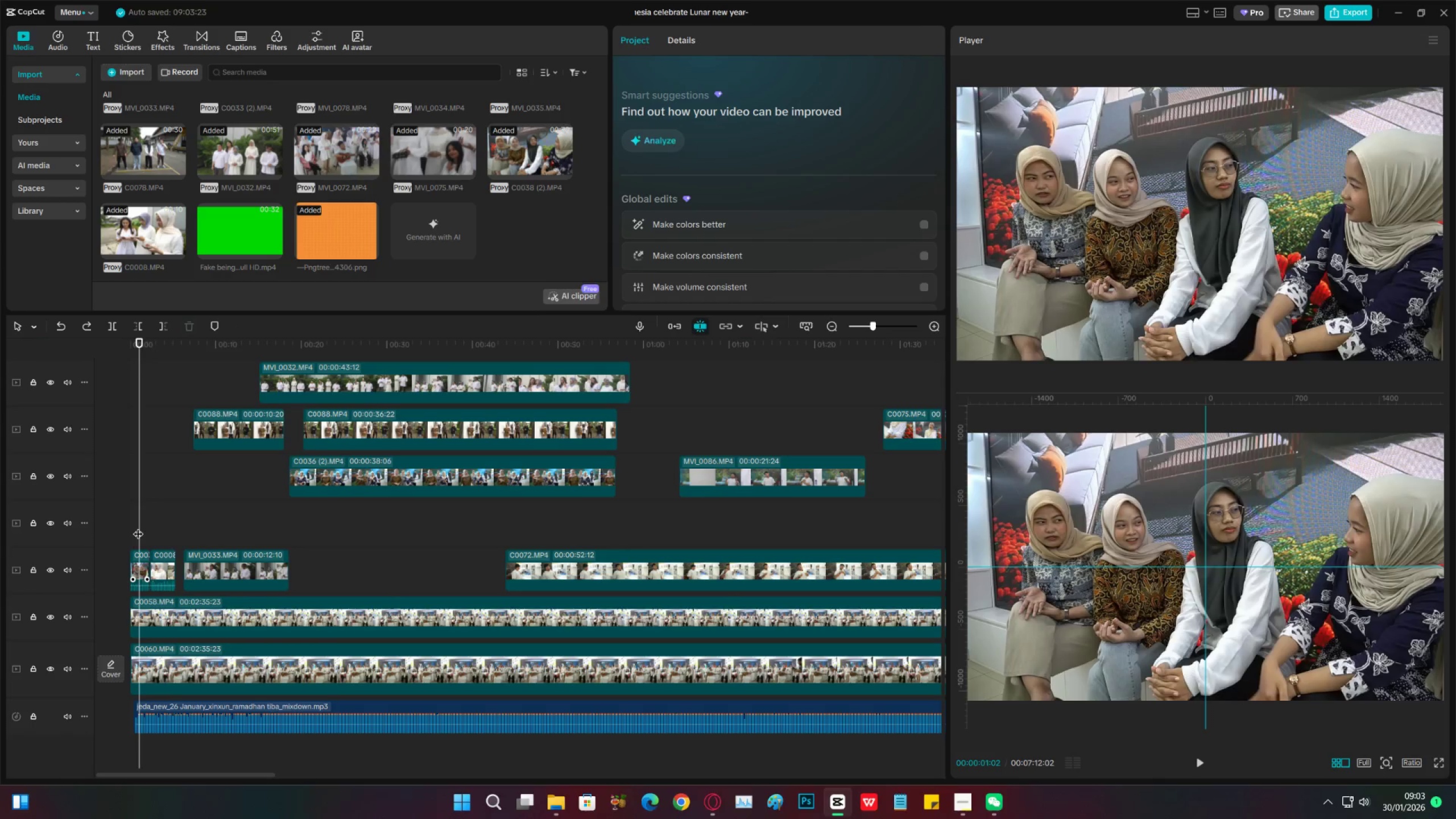 
left_click_drag(start_coordinate=[138, 527], to_coordinate=[163, 533])
 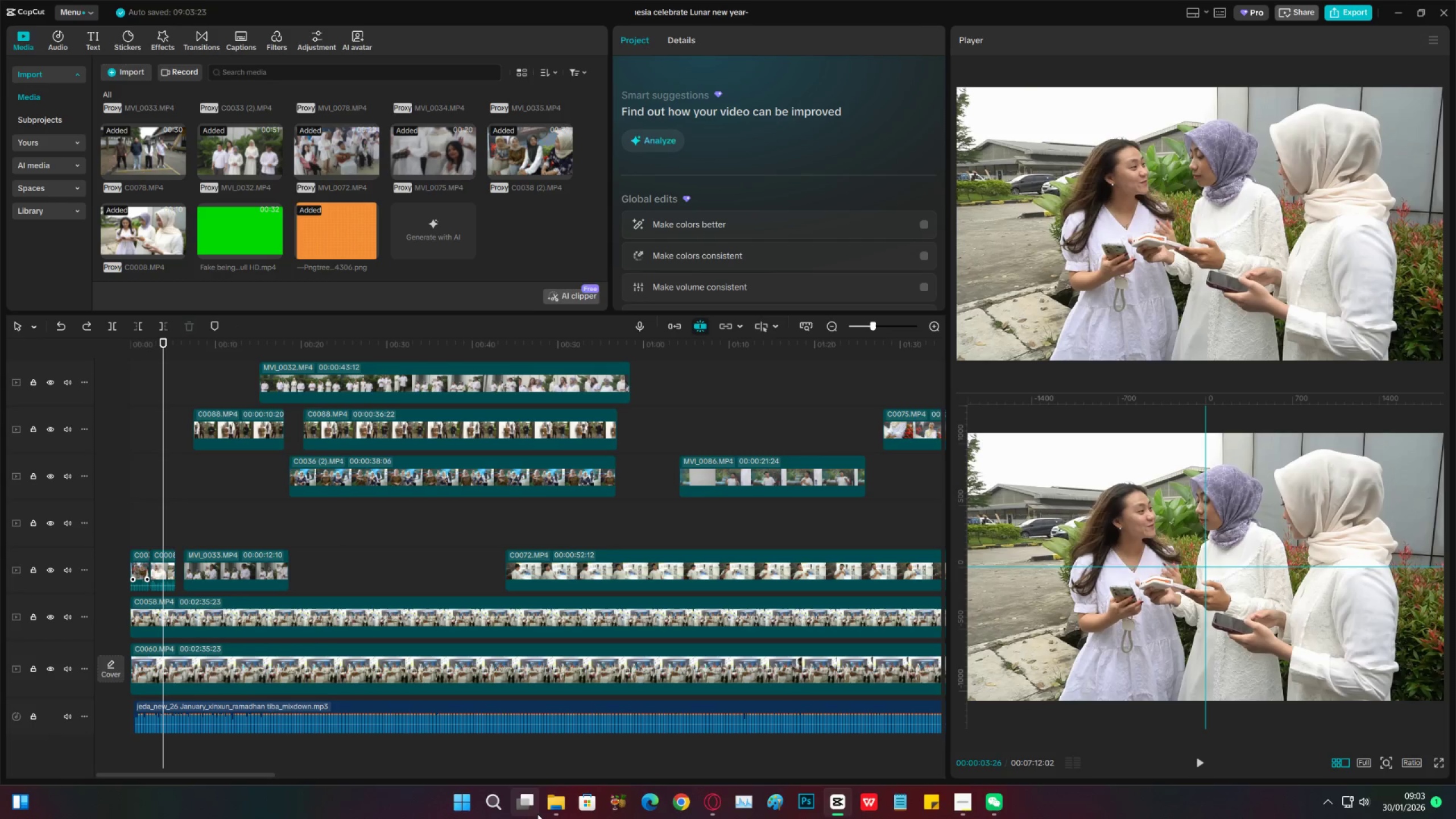 
left_click([553, 811])
 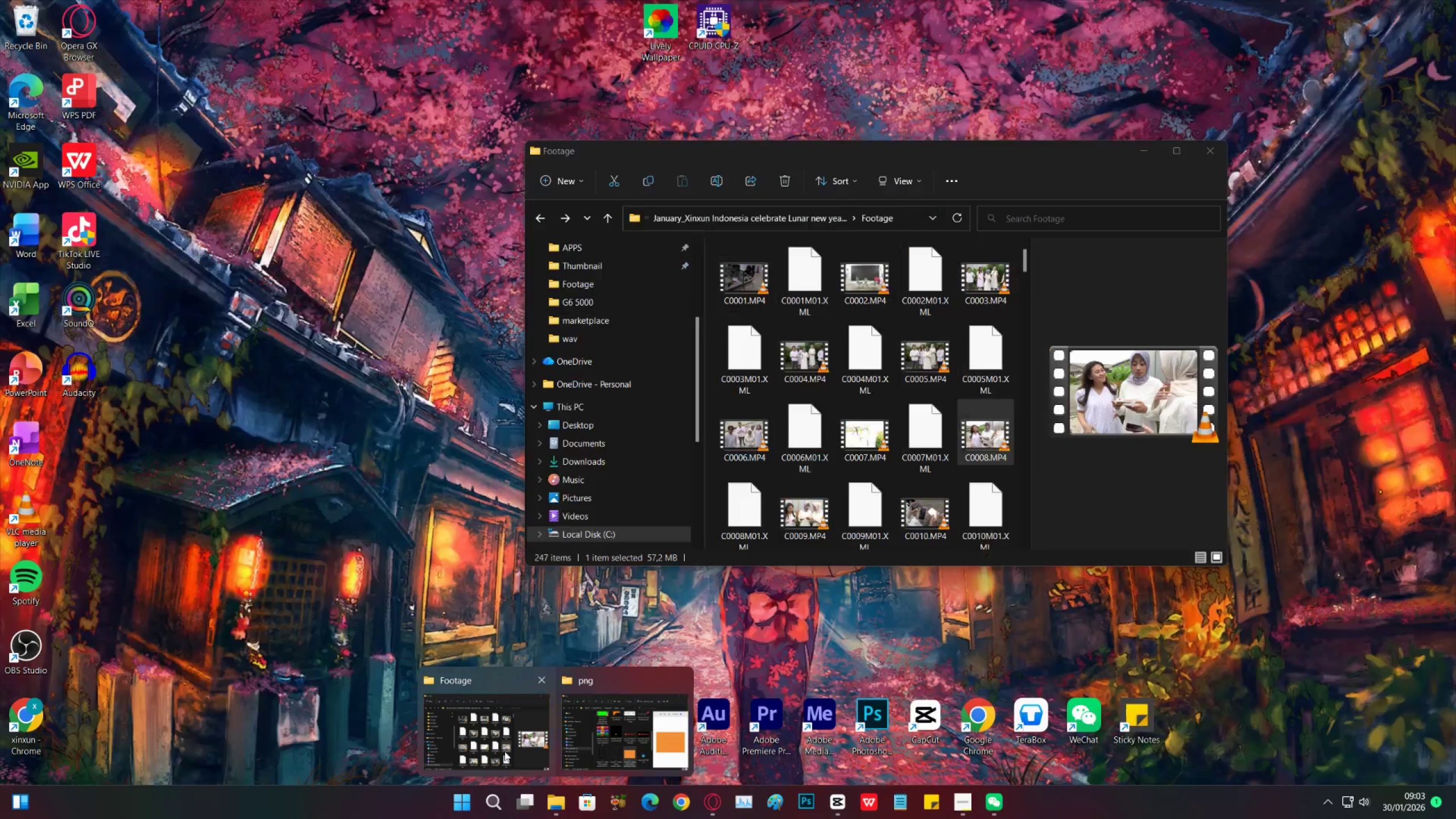 
left_click([504, 751])
 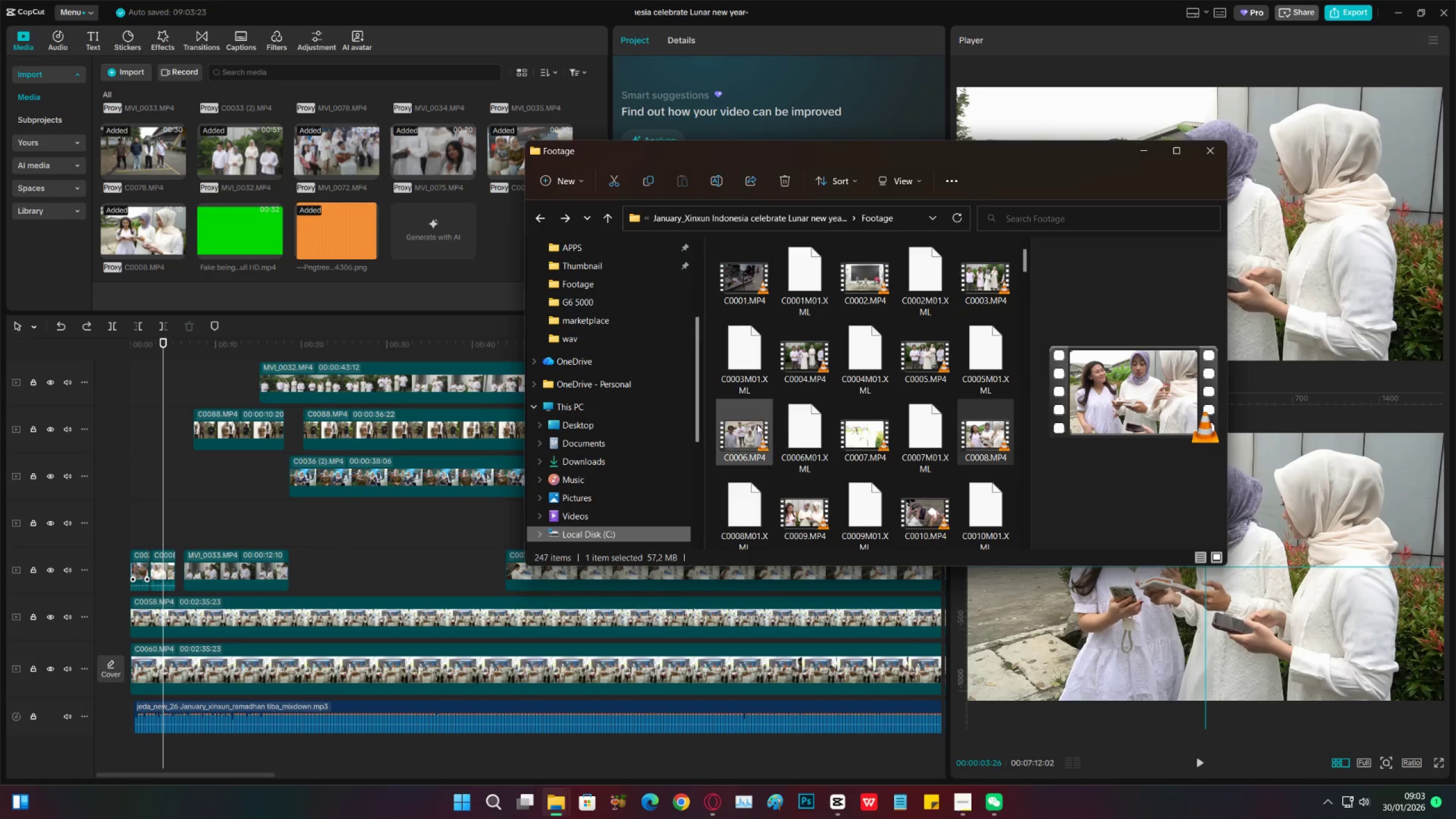 
scroll: coordinate [760, 425], scroll_direction: down, amount: 3.0
 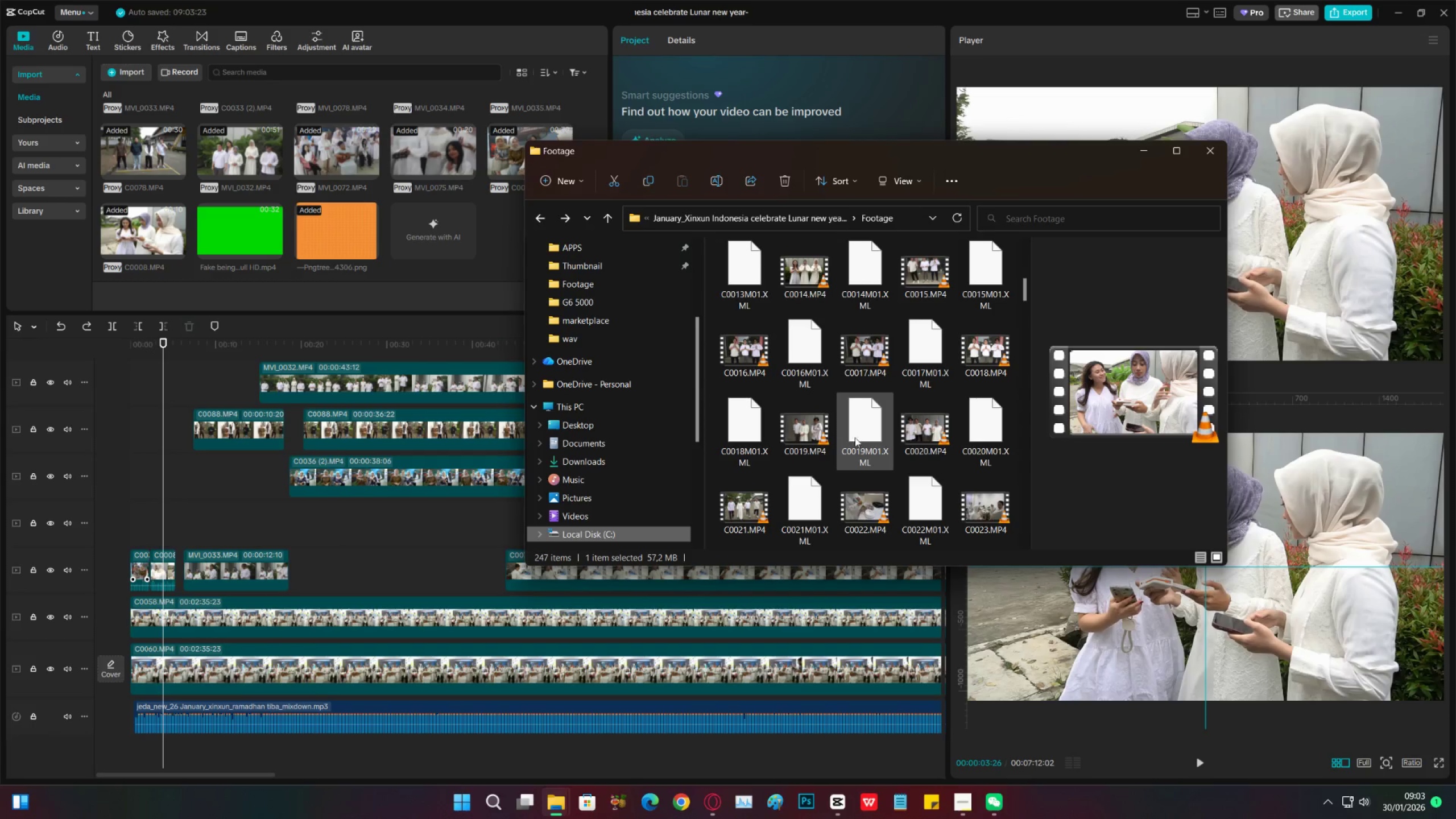 
scroll: coordinate [882, 456], scroll_direction: none, amount: 0.0
 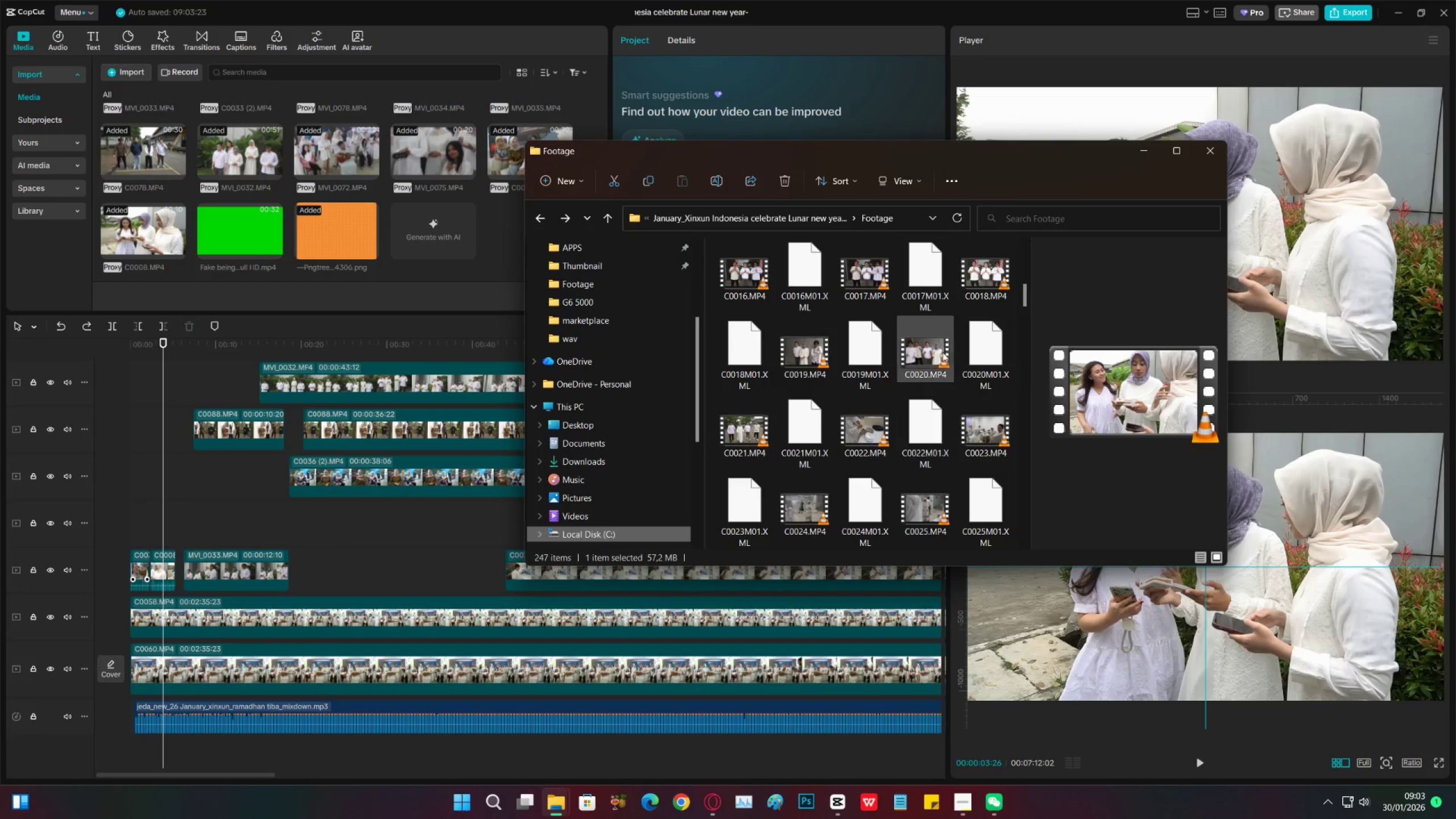 
left_click([942, 348])
 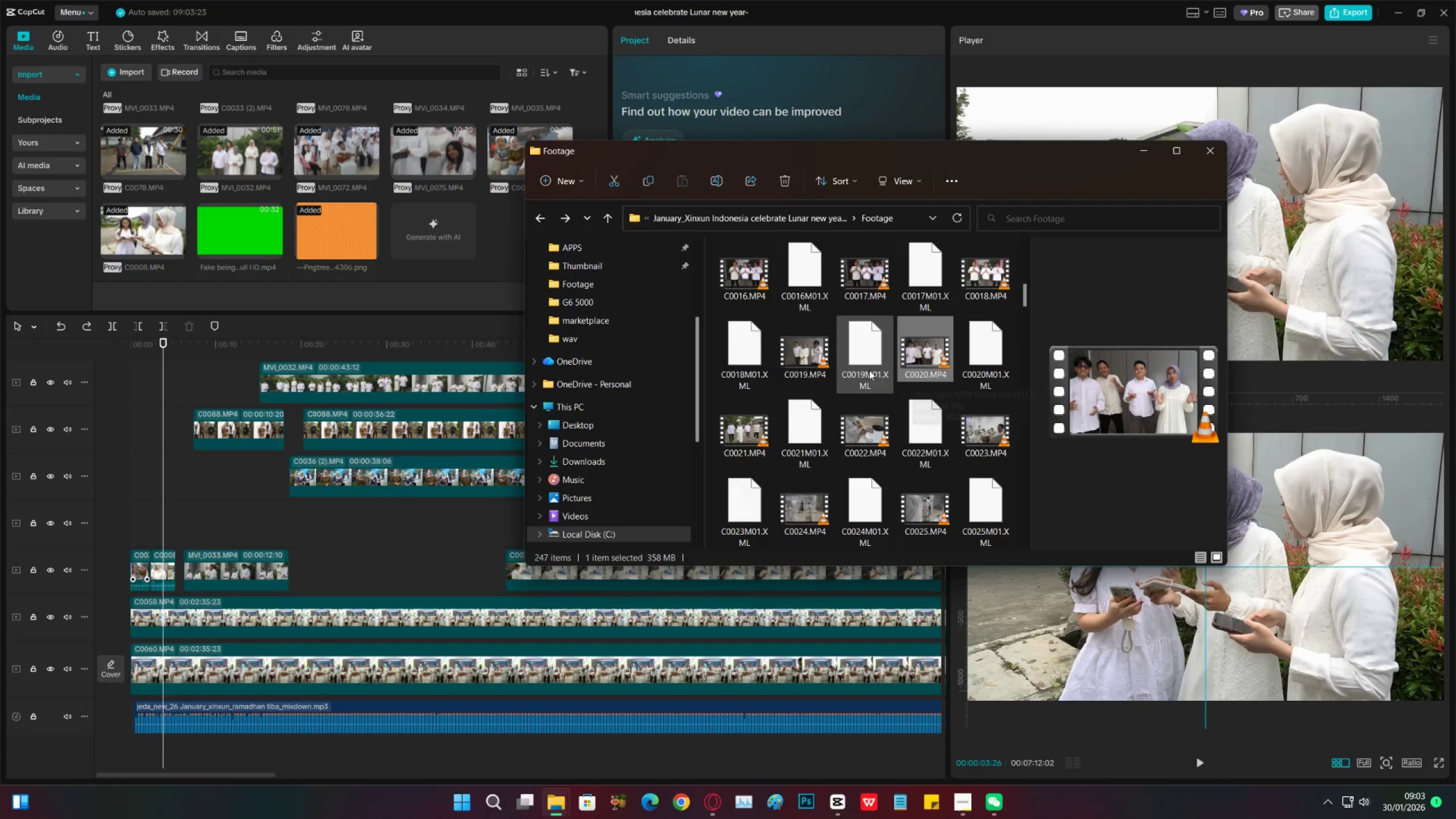 
left_click([809, 356])
 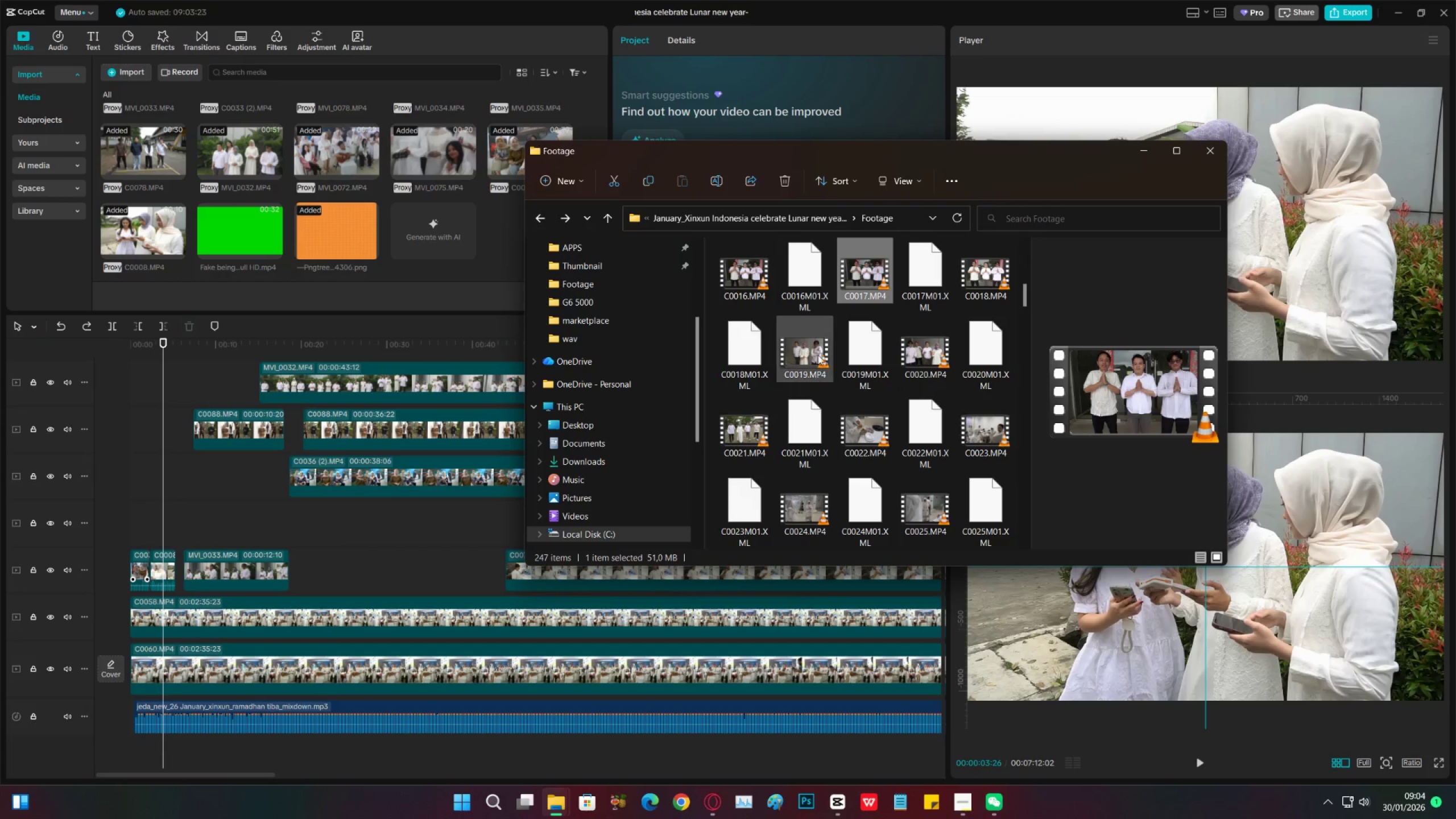 
double_click([817, 357])
 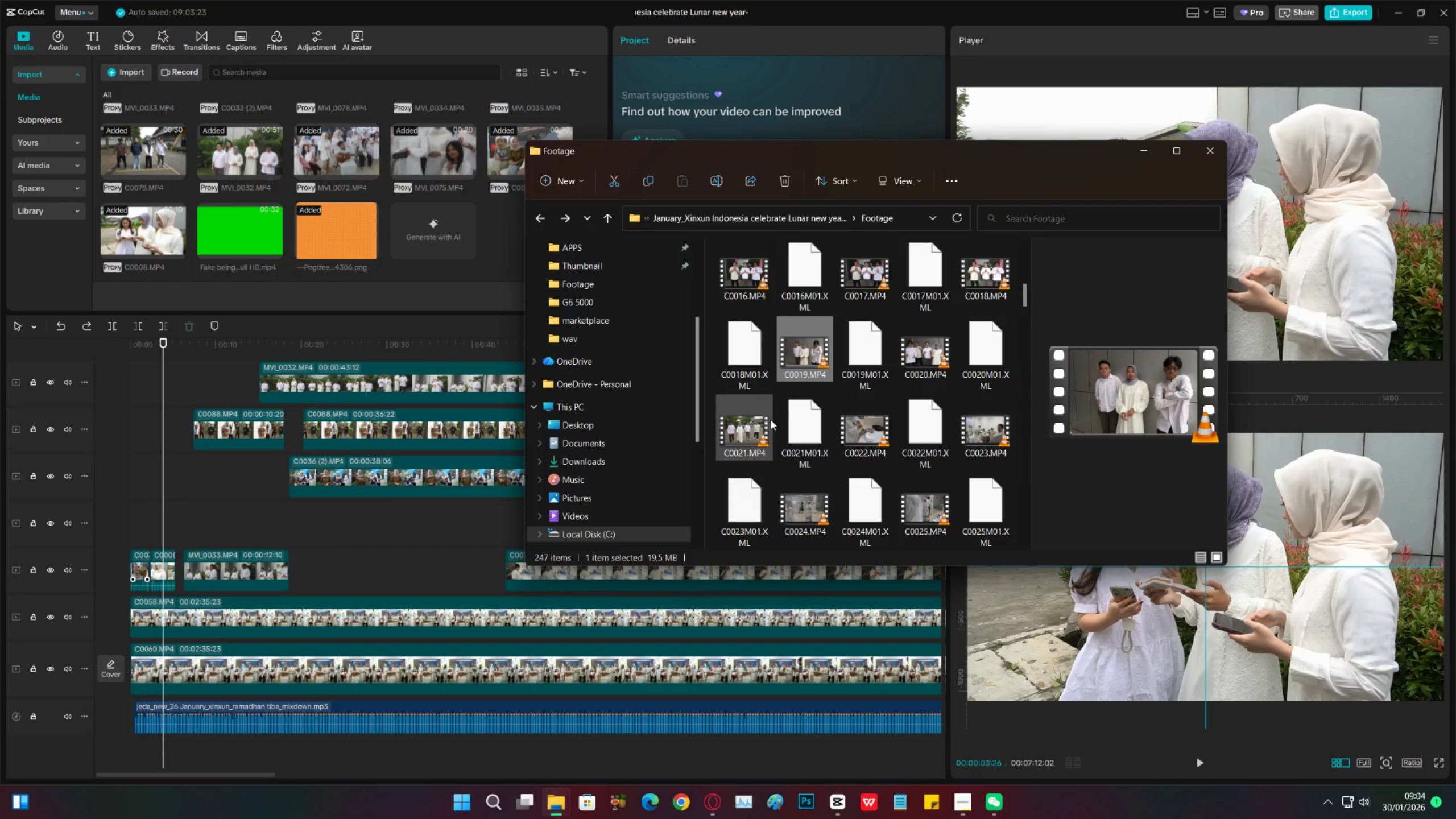 
left_click([911, 353])
 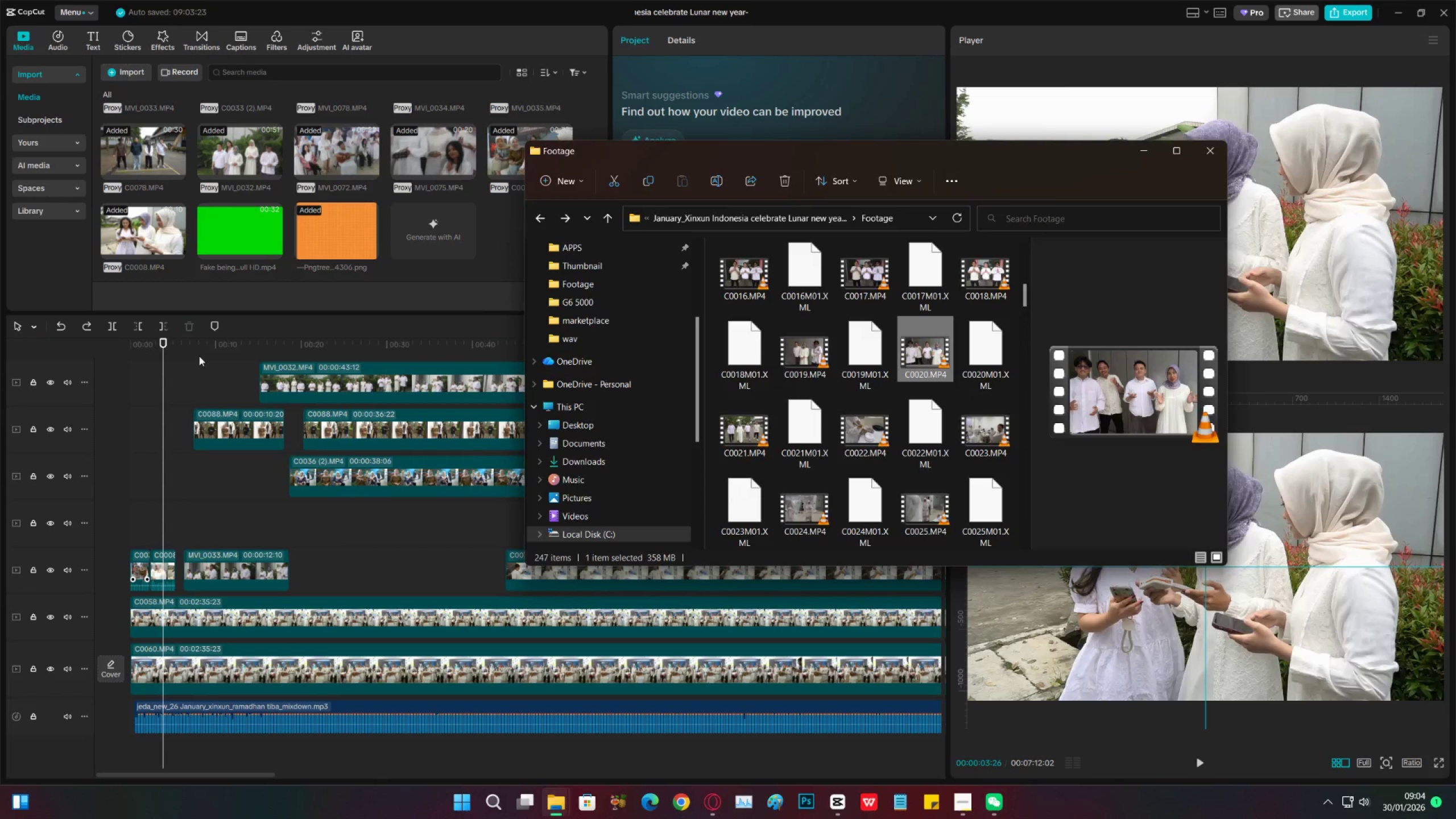 
left_click_drag(start_coordinate=[192, 352], to_coordinate=[133, 411])
 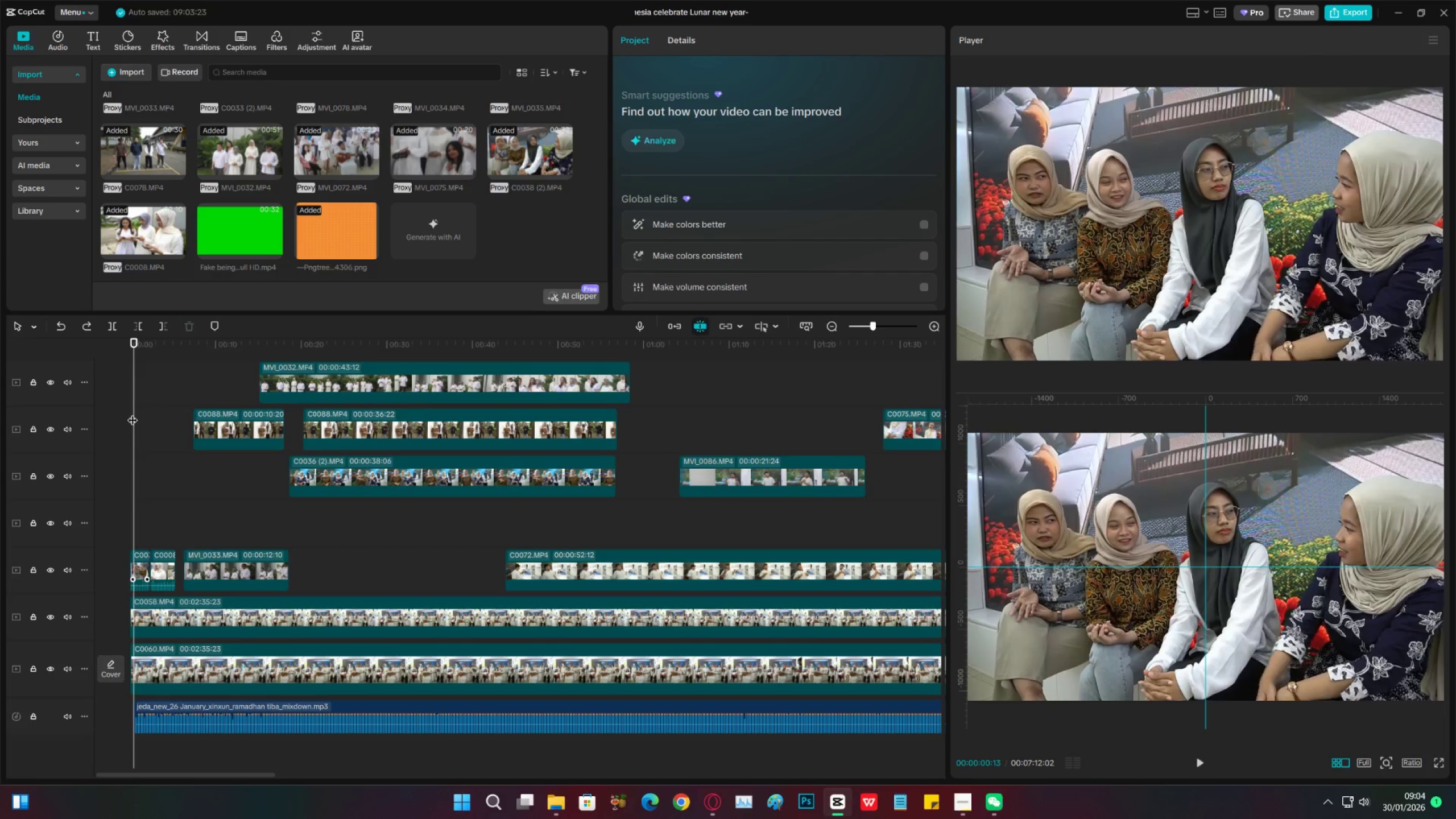 
key(Space)
 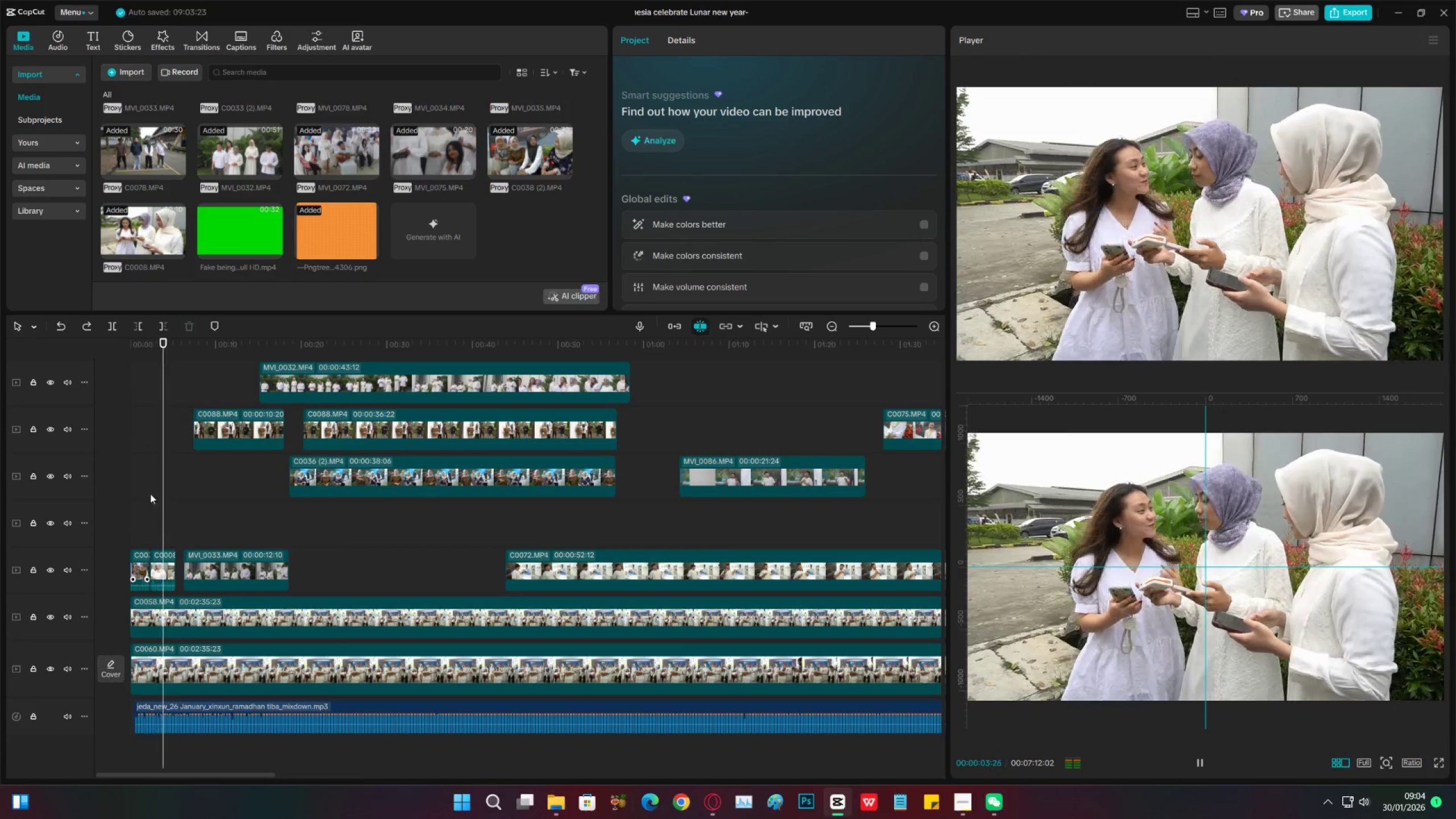 
key(Space)
 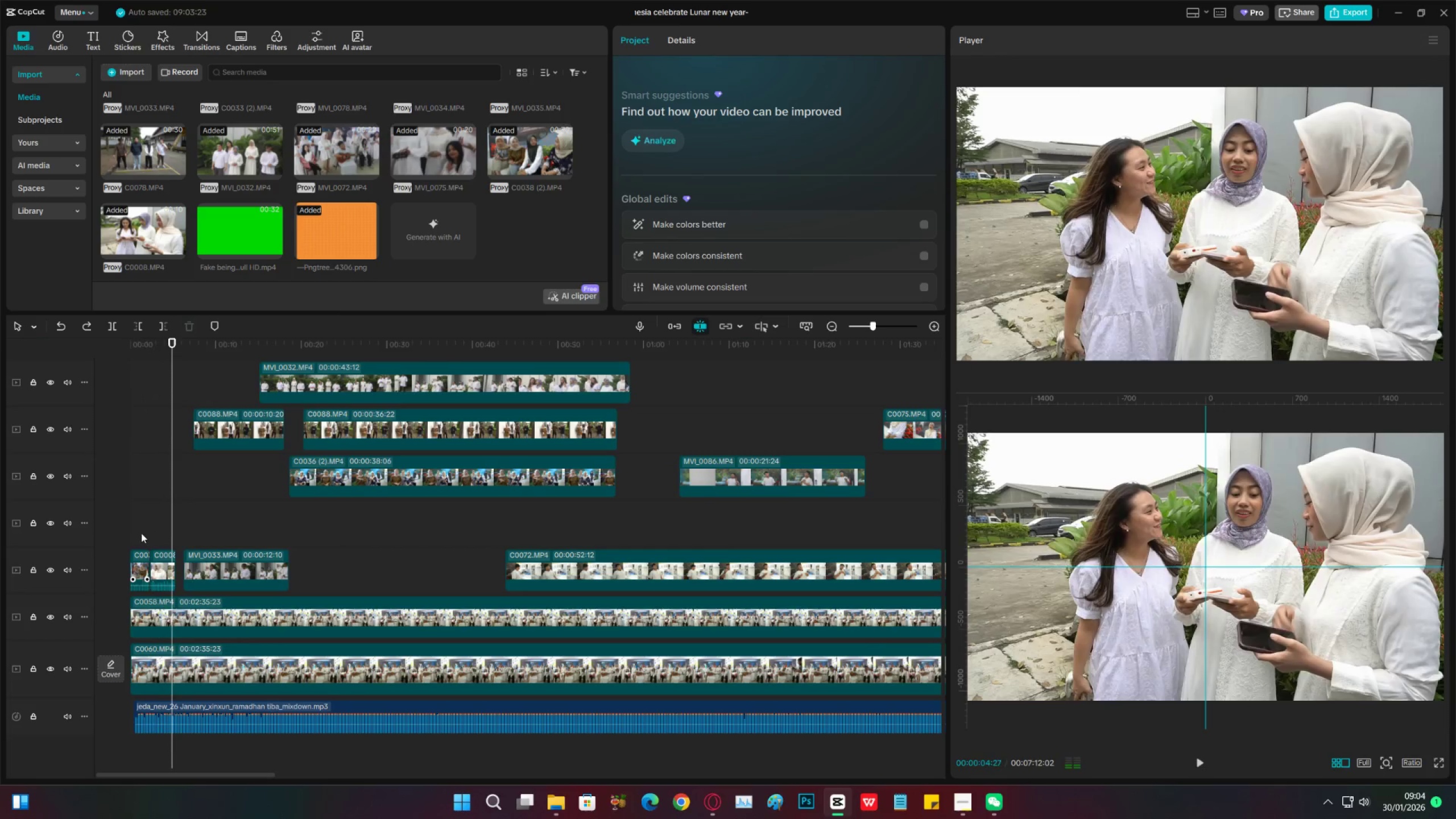 
key(Space)
 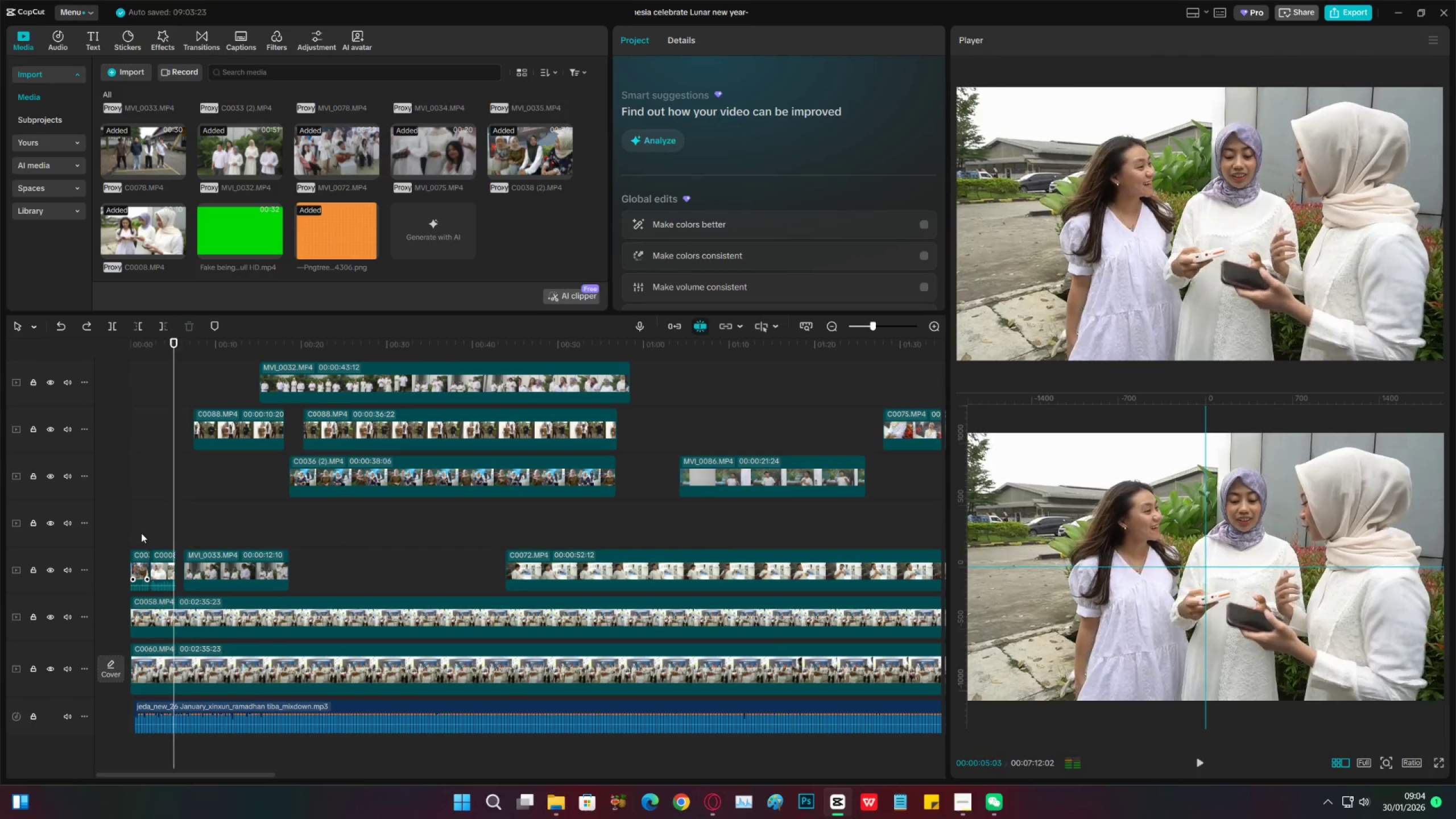 
key(Space)
 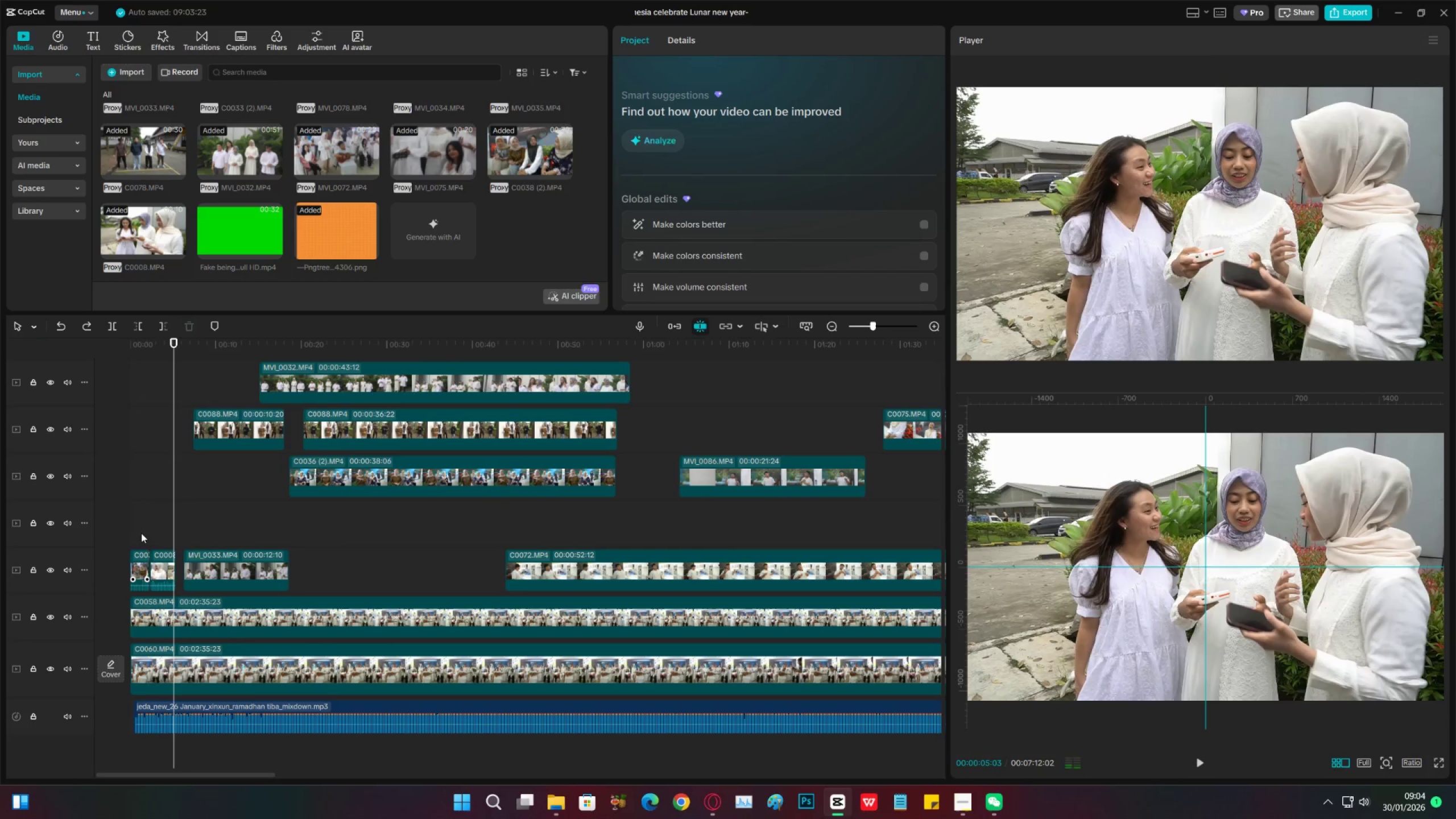 
left_click_drag(start_coordinate=[141, 533], to_coordinate=[160, 561])
 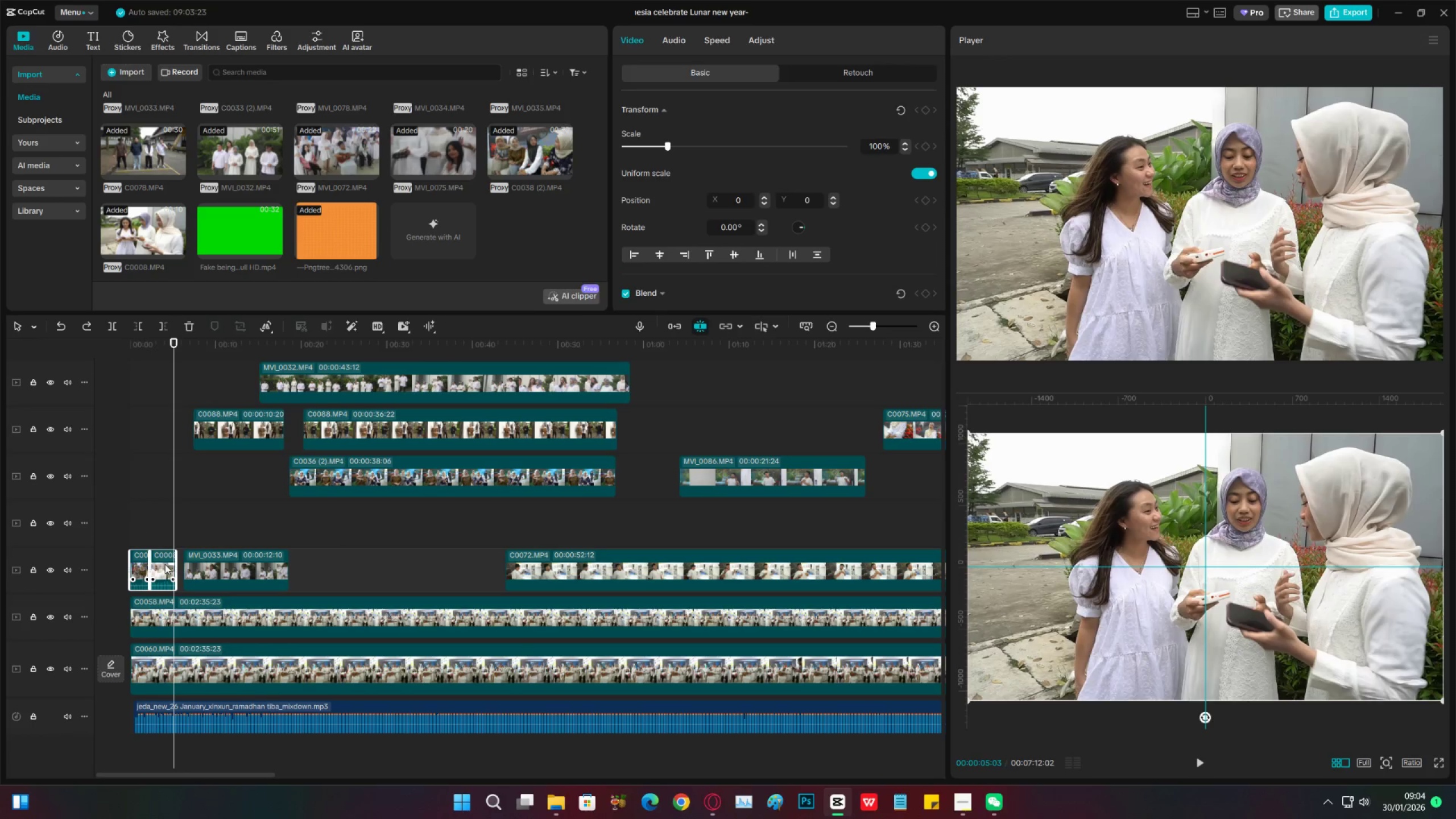 
left_click([155, 530])
 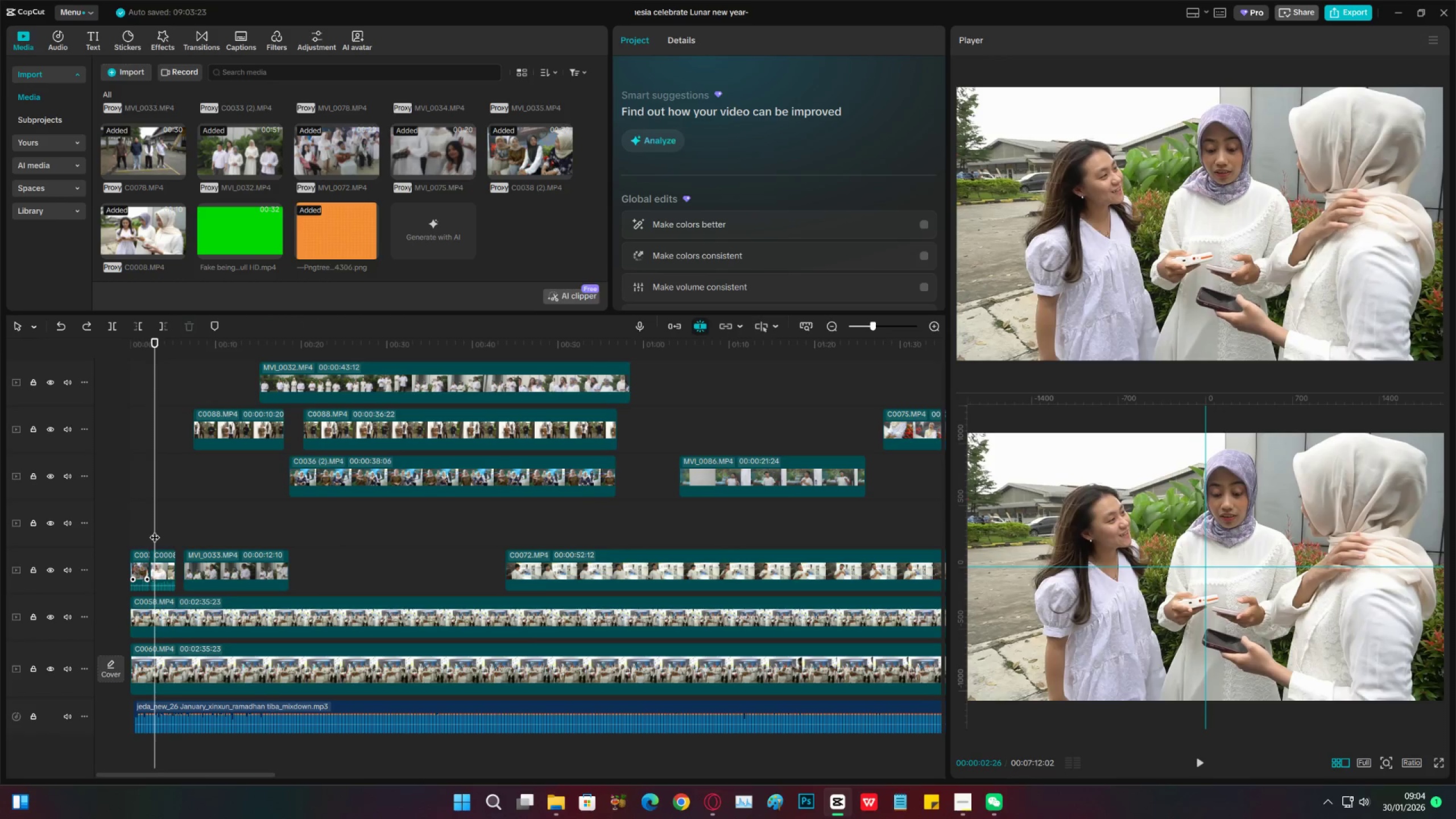 
left_click_drag(start_coordinate=[155, 530], to_coordinate=[136, 539])
 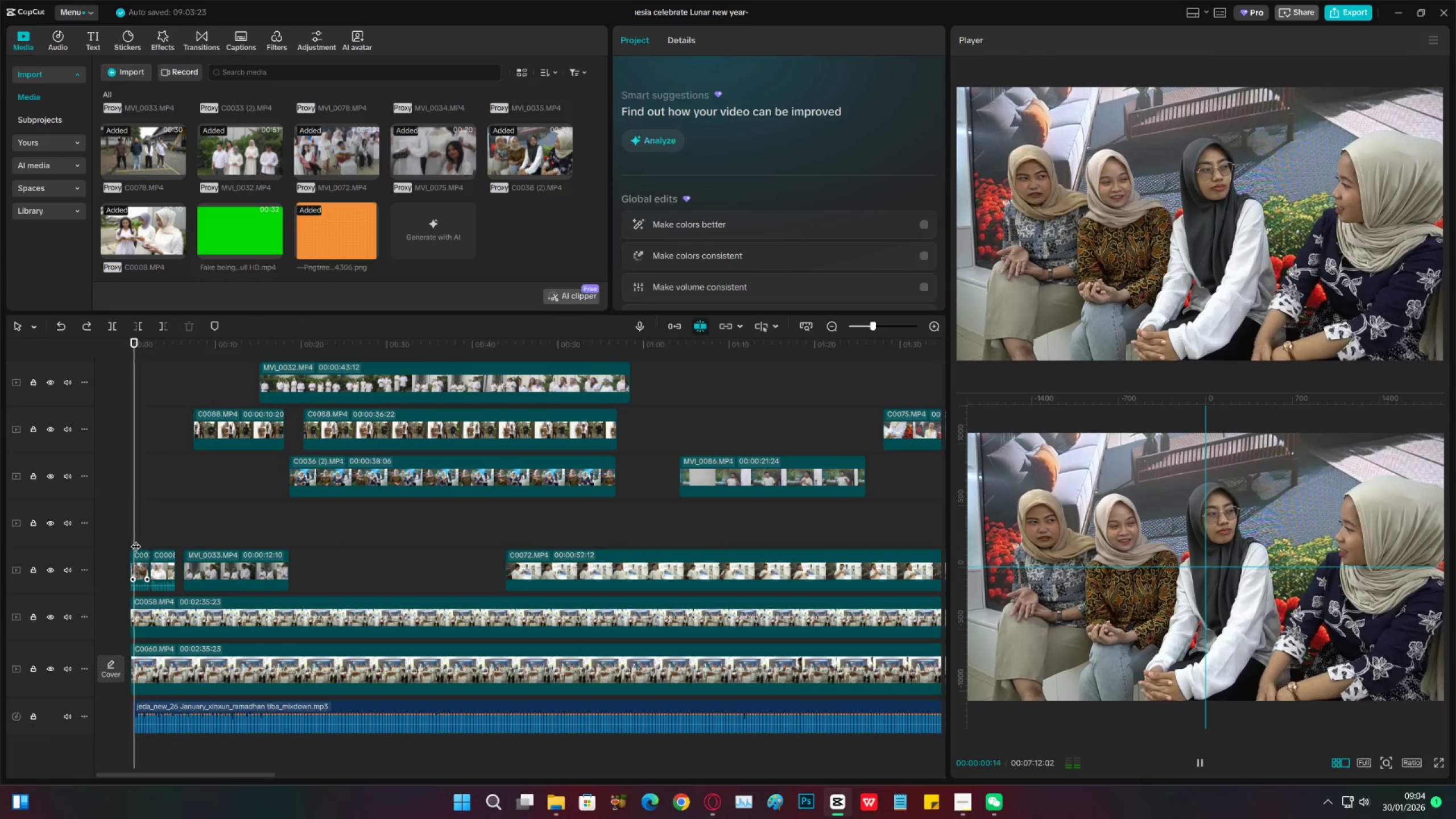 
key(Space)
 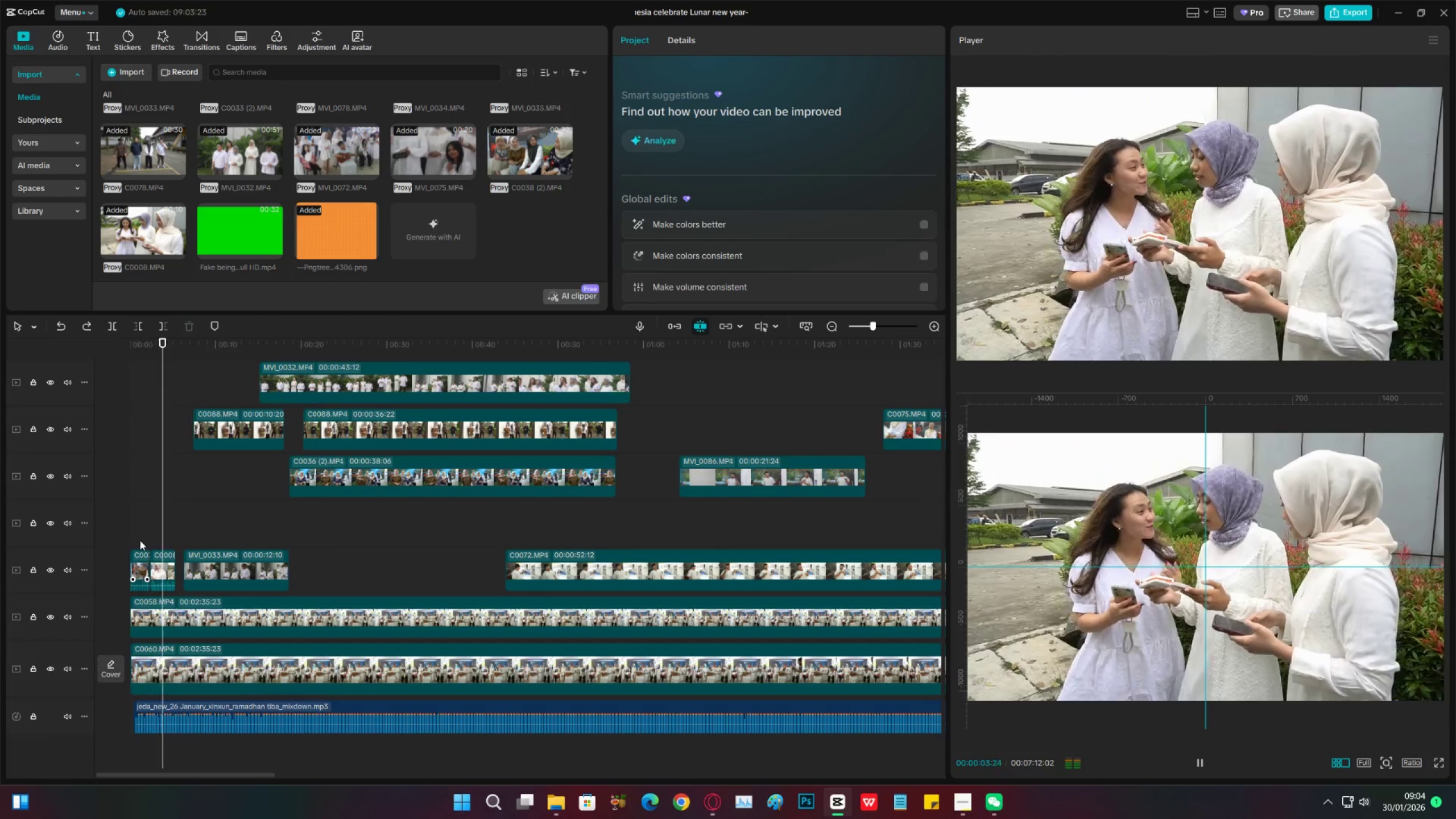 
key(Space)
 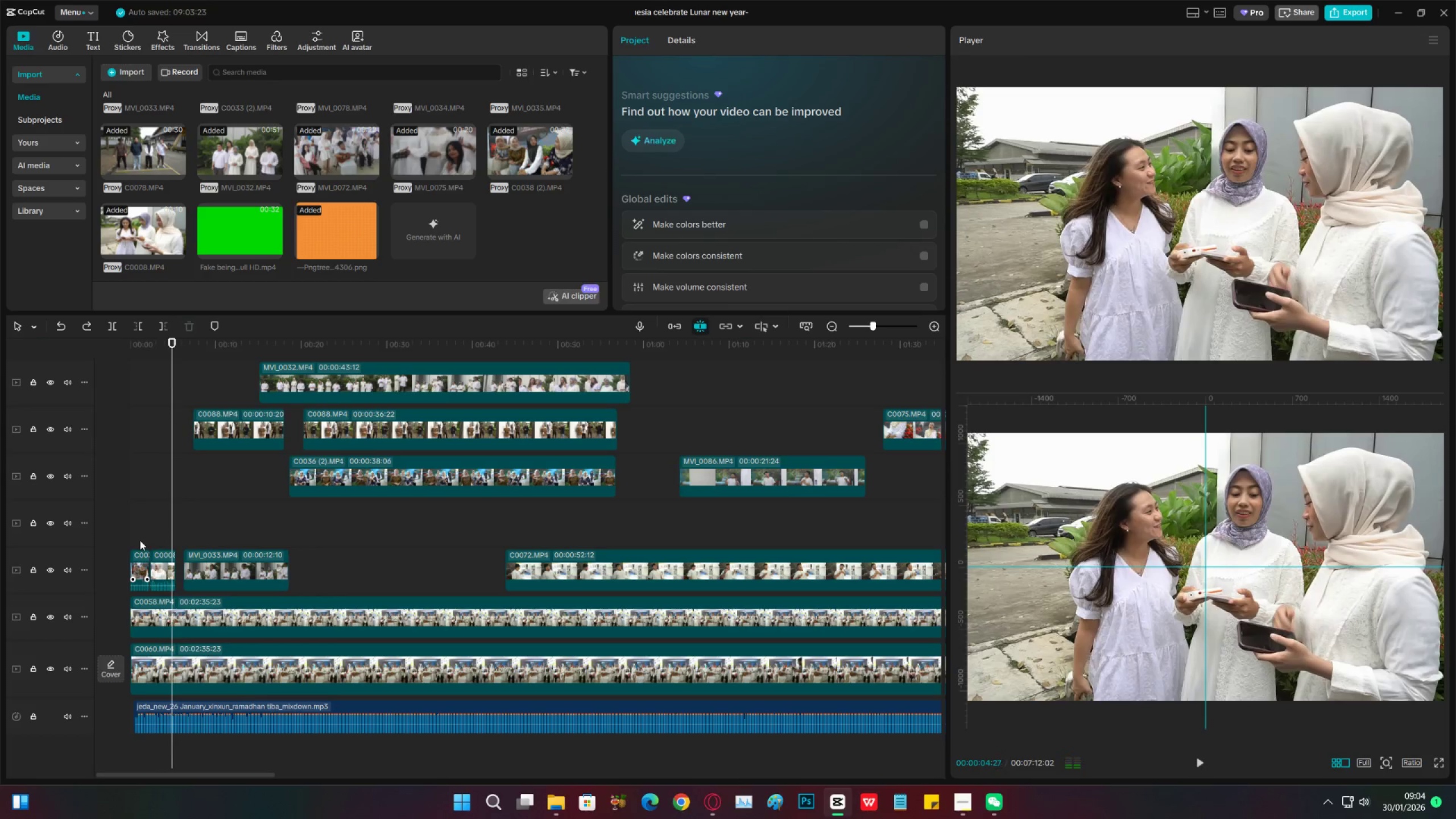 
left_click_drag(start_coordinate=[140, 540], to_coordinate=[156, 557])
 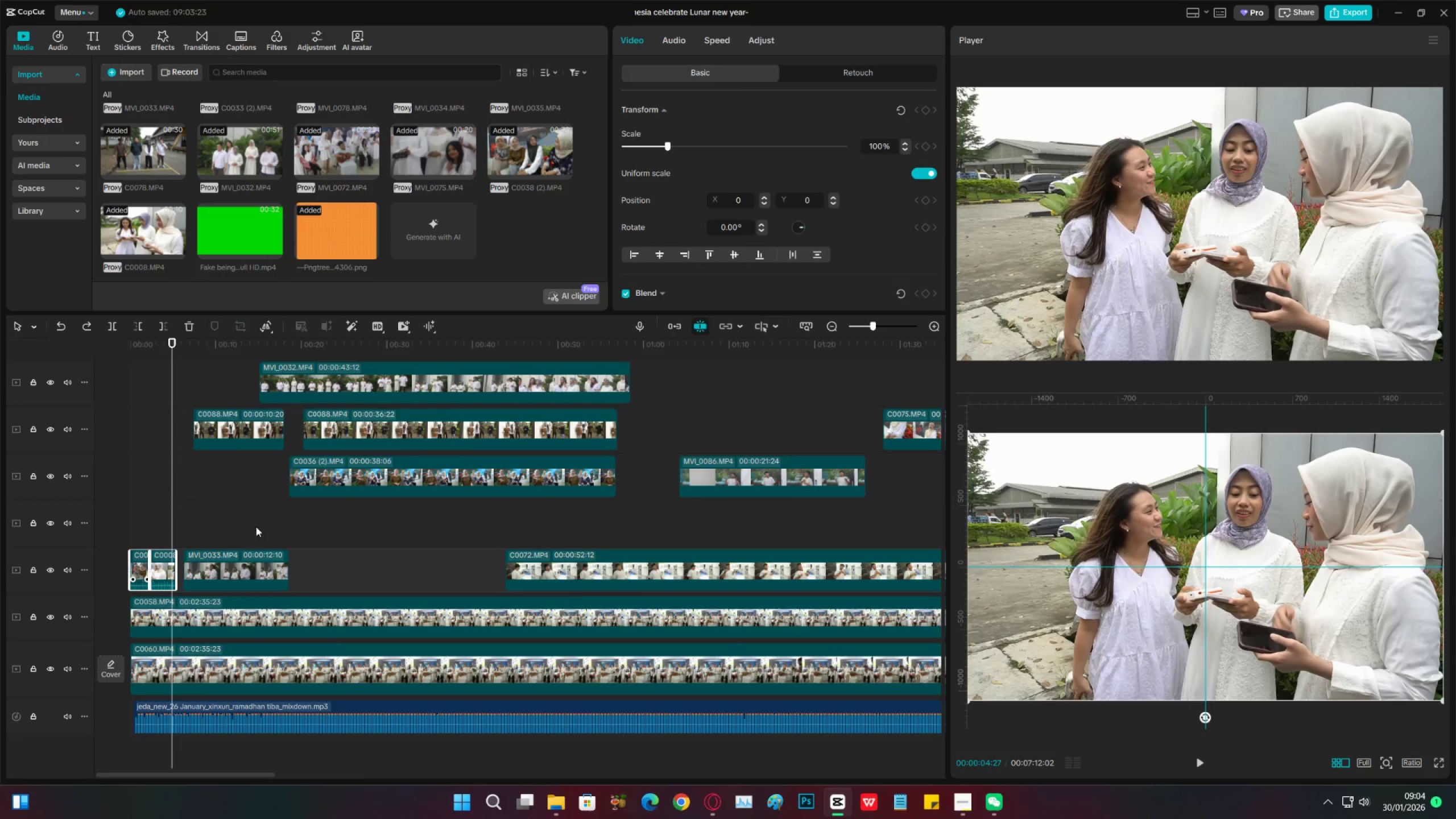 
scroll: coordinate [250, 537], scroll_direction: up, amount: 29.0
 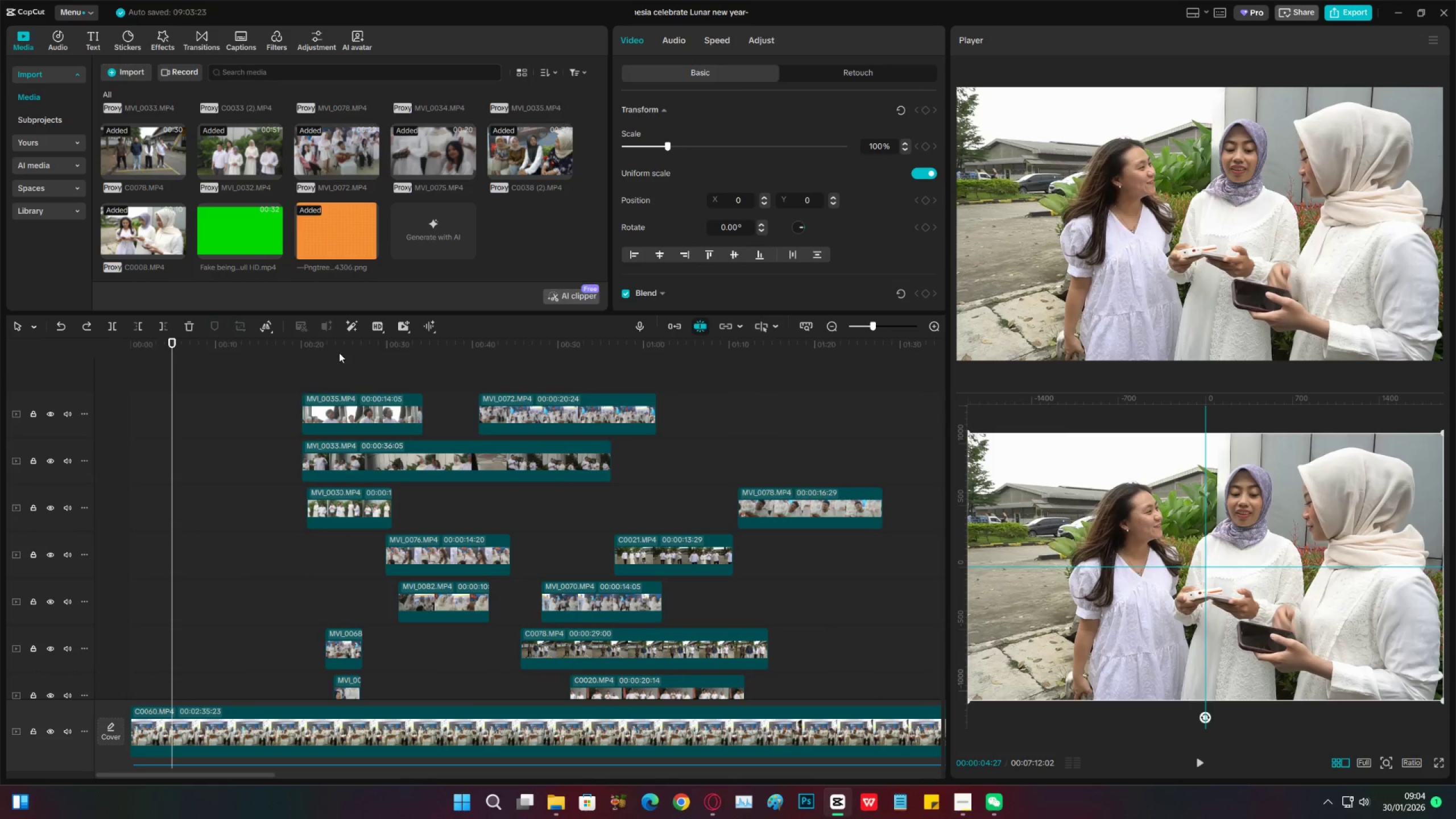 
left_click([339, 353])
 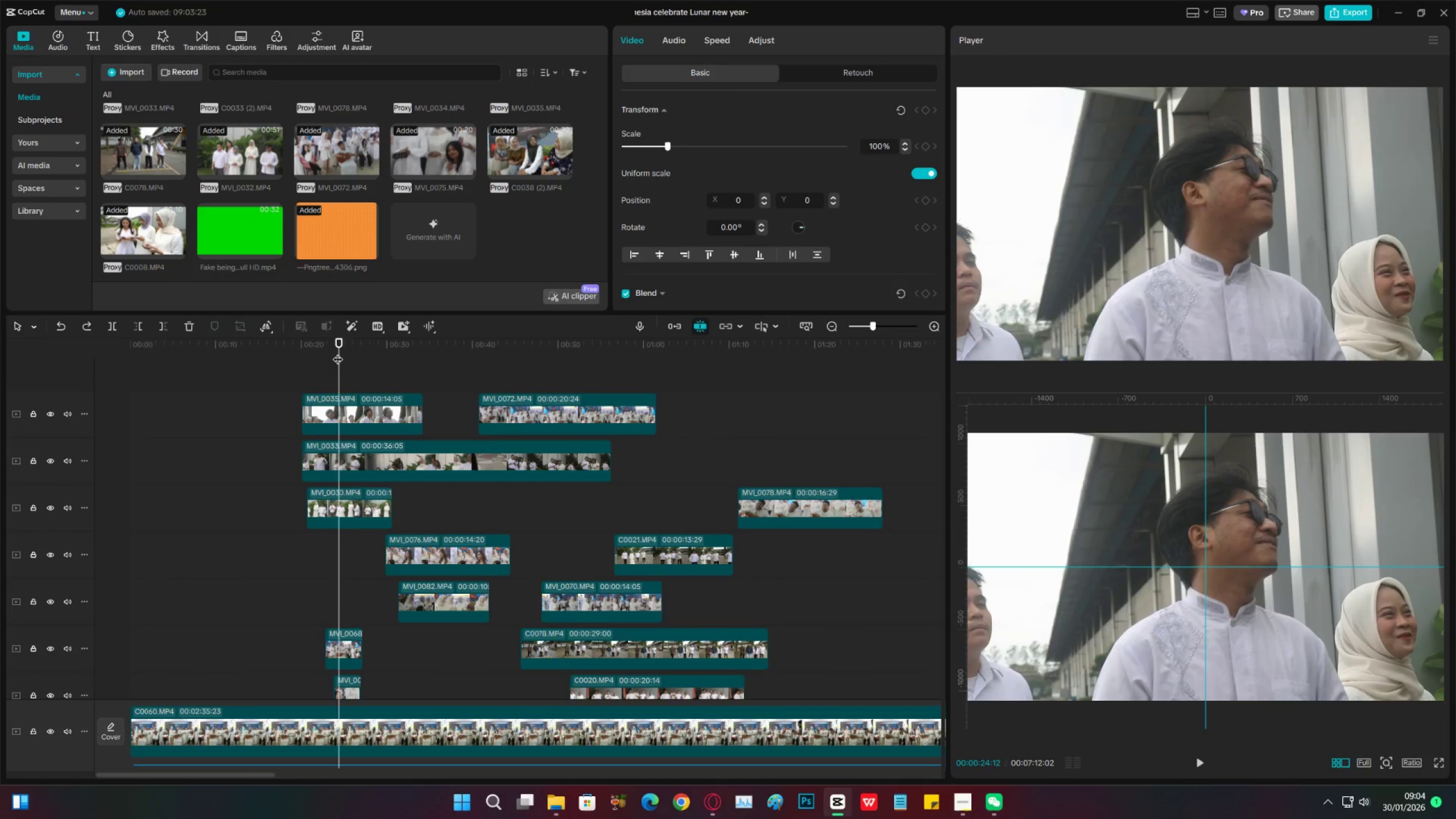 
left_click_drag(start_coordinate=[338, 352], to_coordinate=[675, 430])
 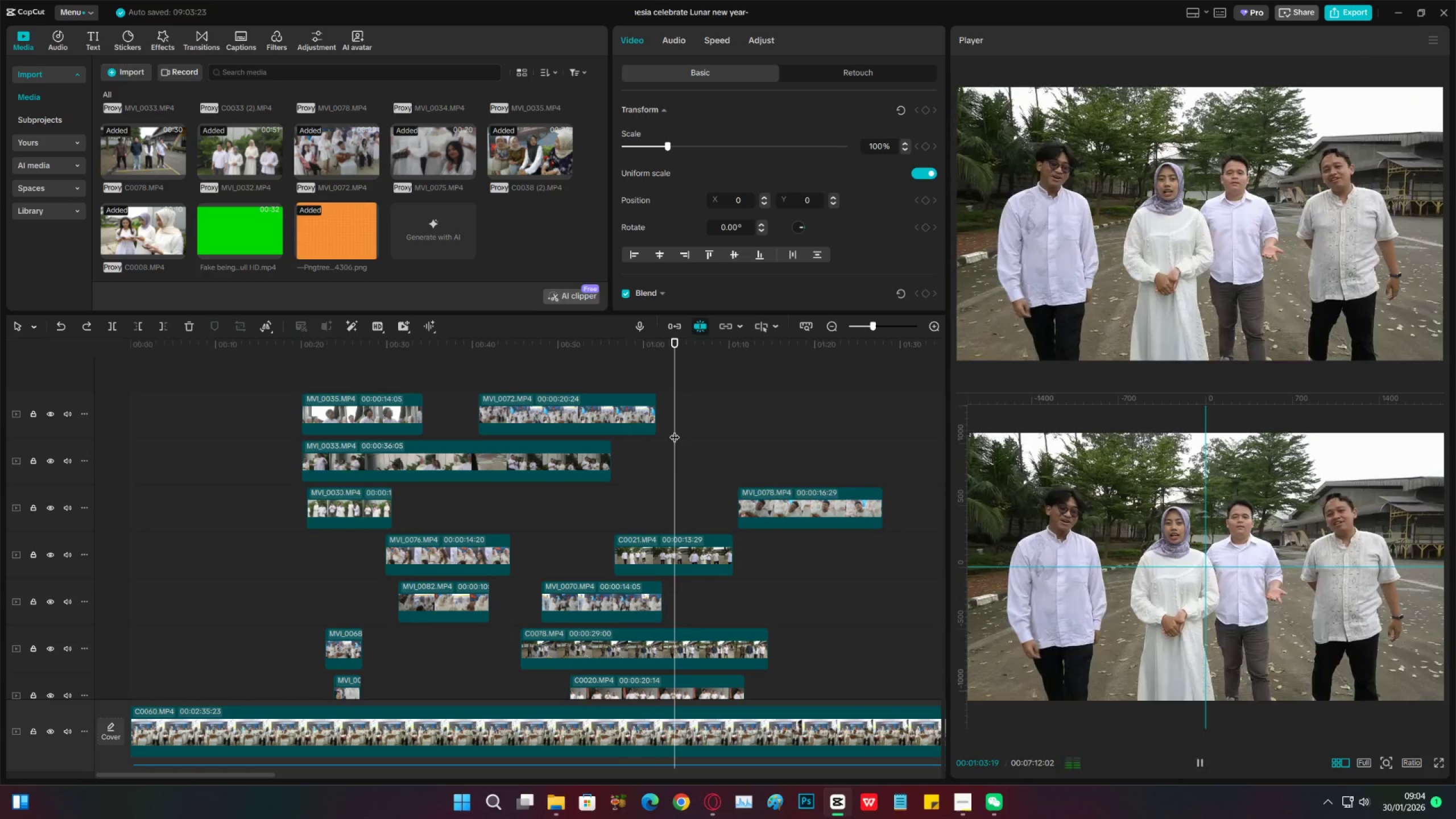 
key(Space)
 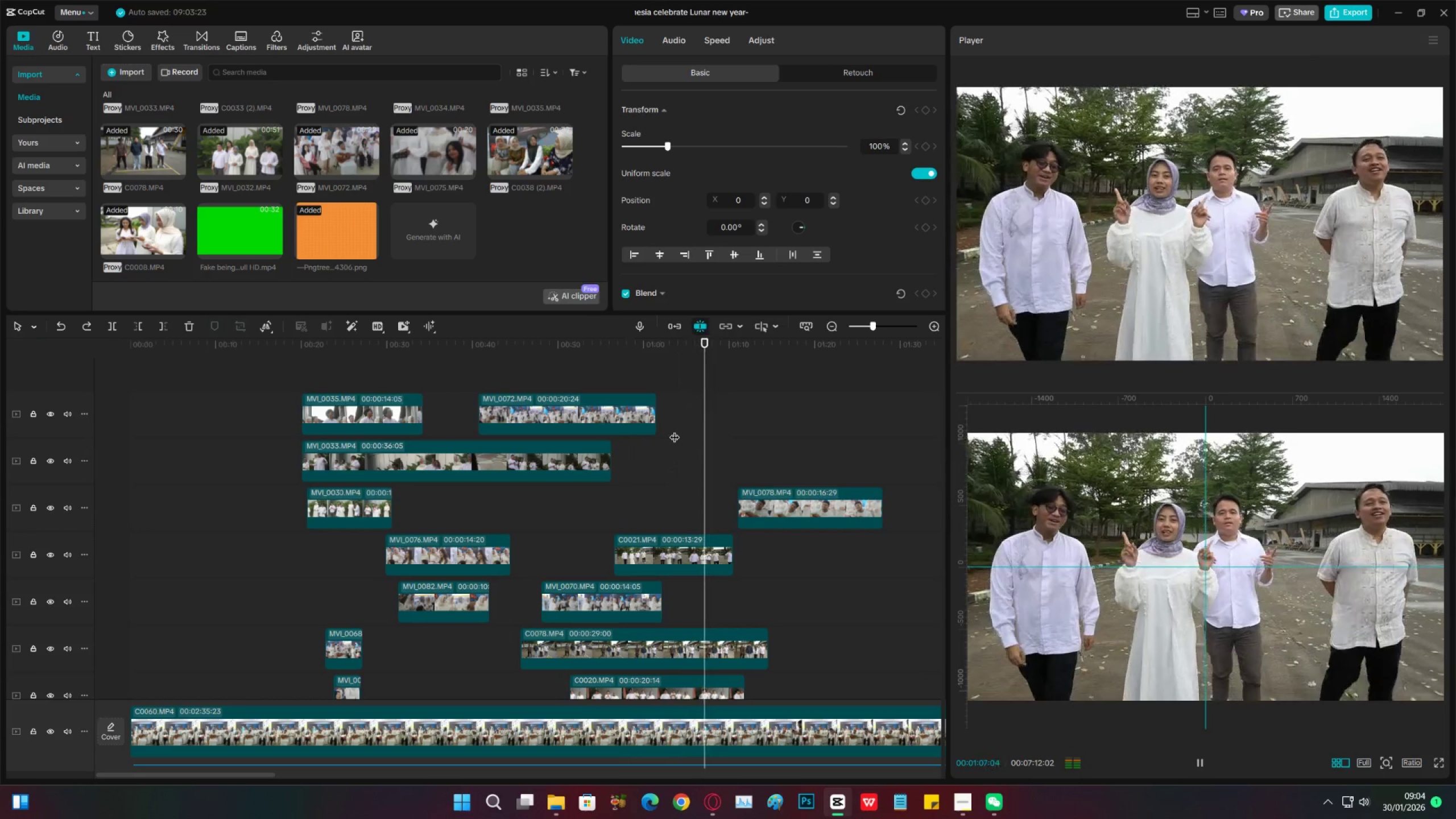 
key(Space)
 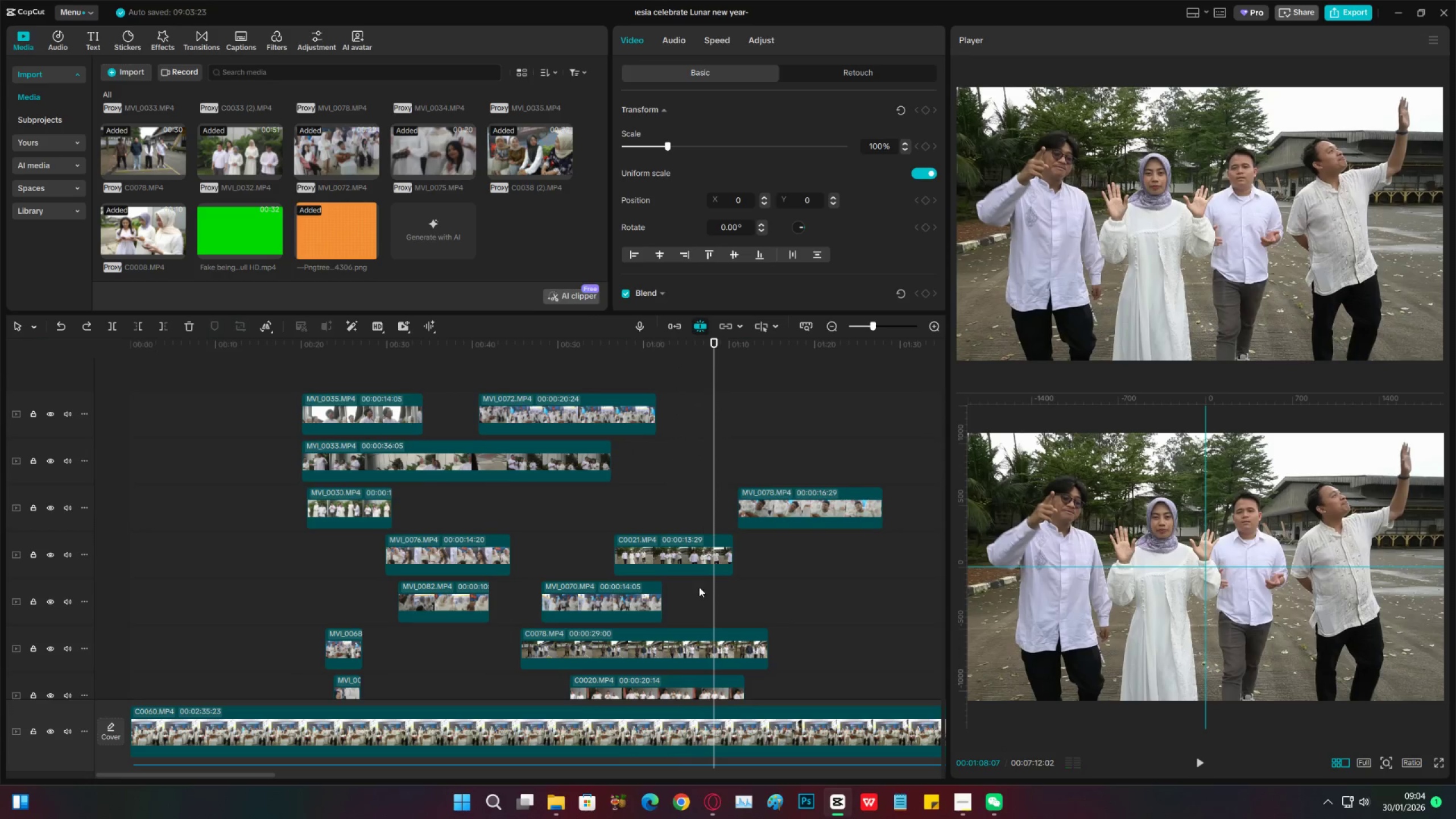 
left_click([660, 450])
 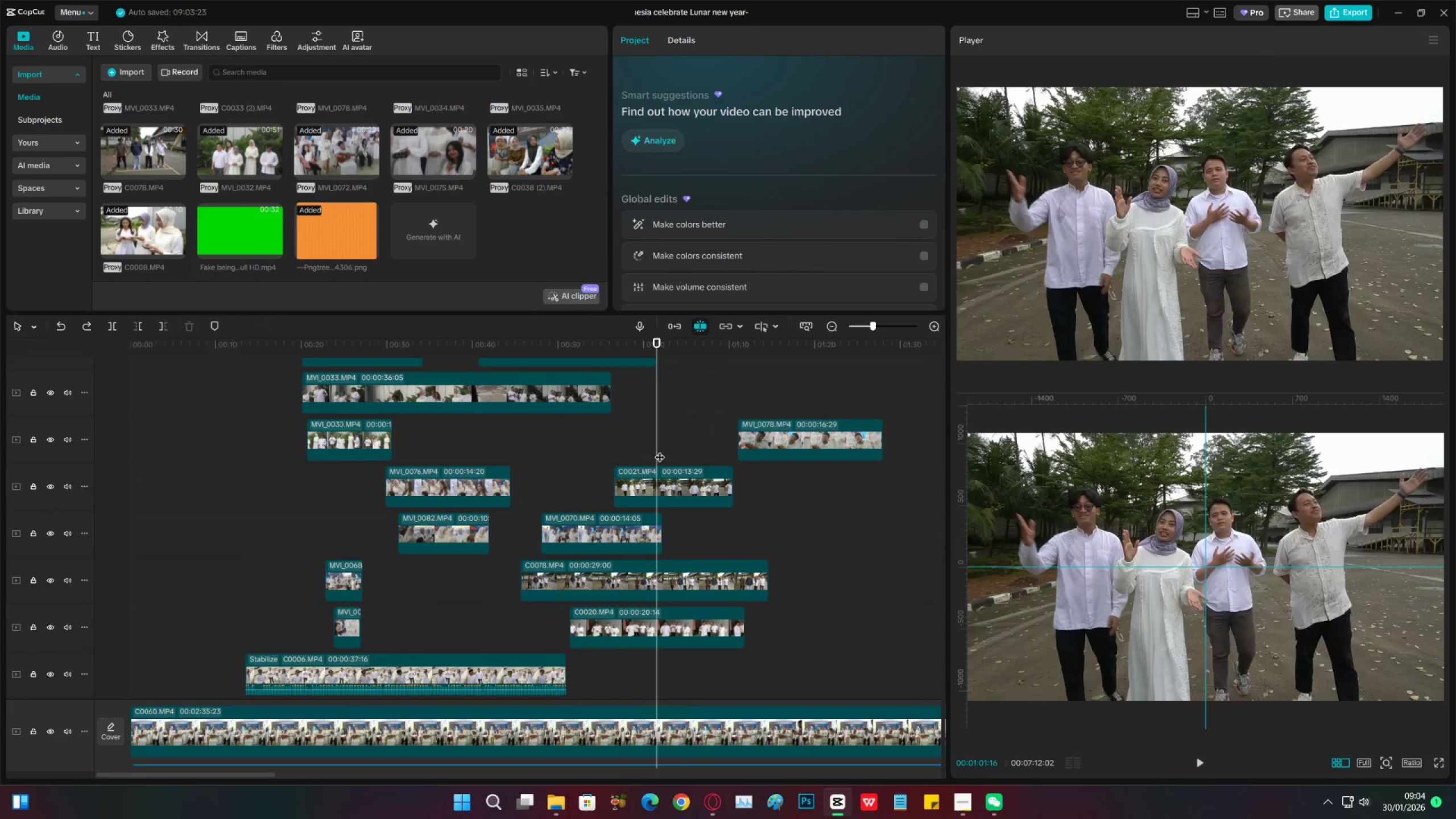 
scroll: coordinate [693, 569], scroll_direction: down, amount: 4.0
 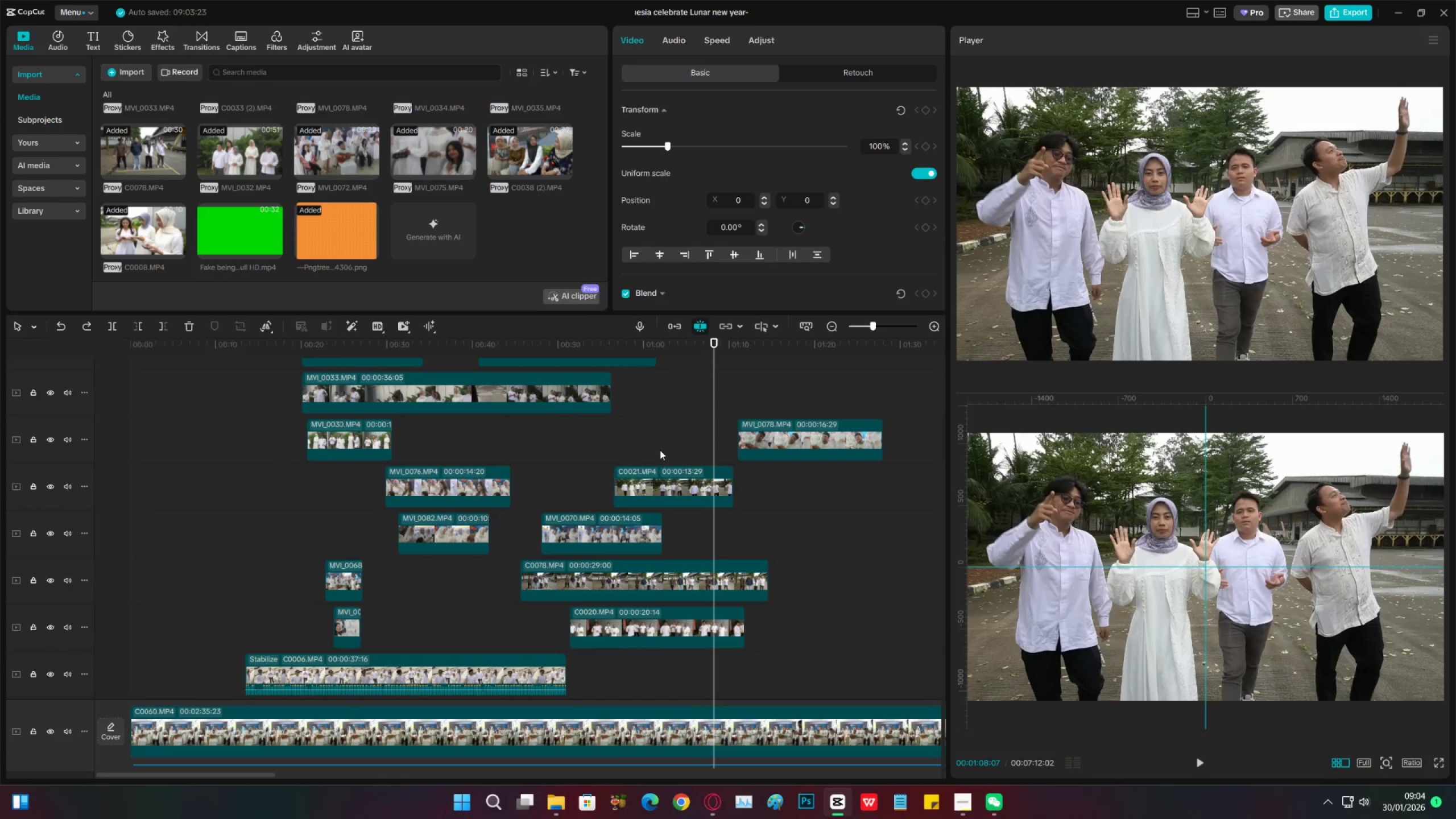 
key(Space)
 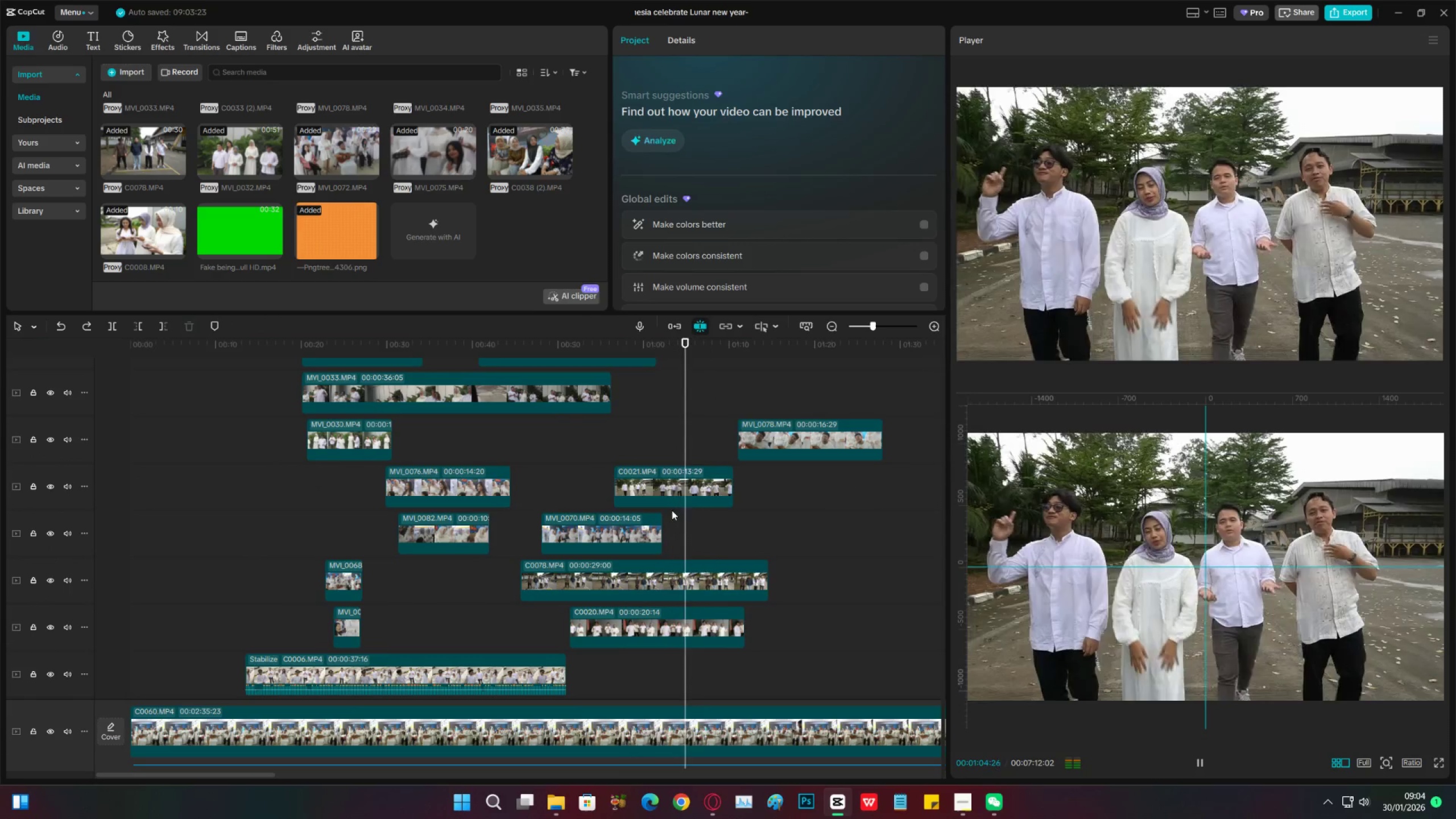 
left_click([676, 491])
 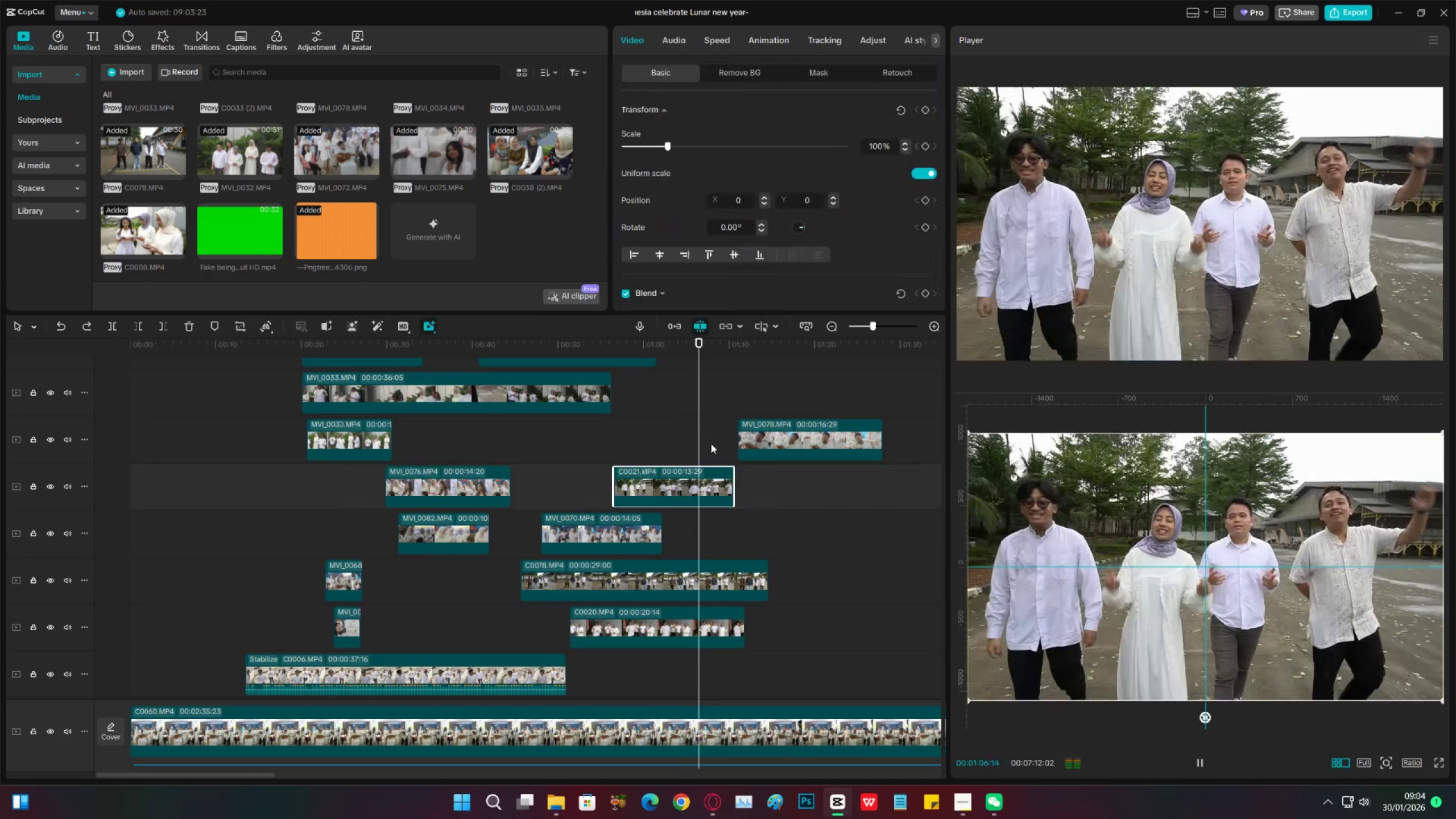 
key(Space)
 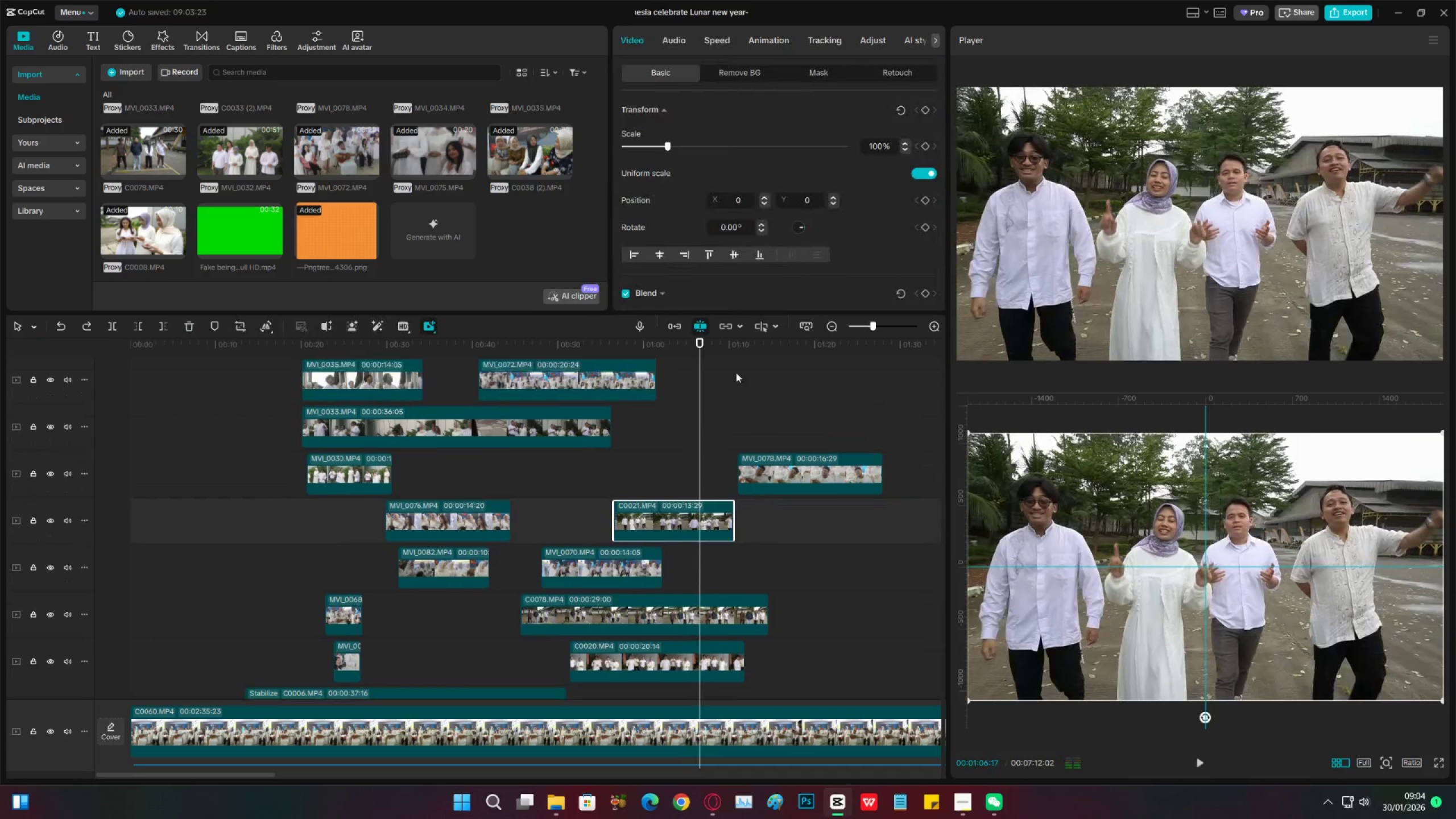 
scroll: coordinate [736, 373], scroll_direction: up, amount: 4.0
 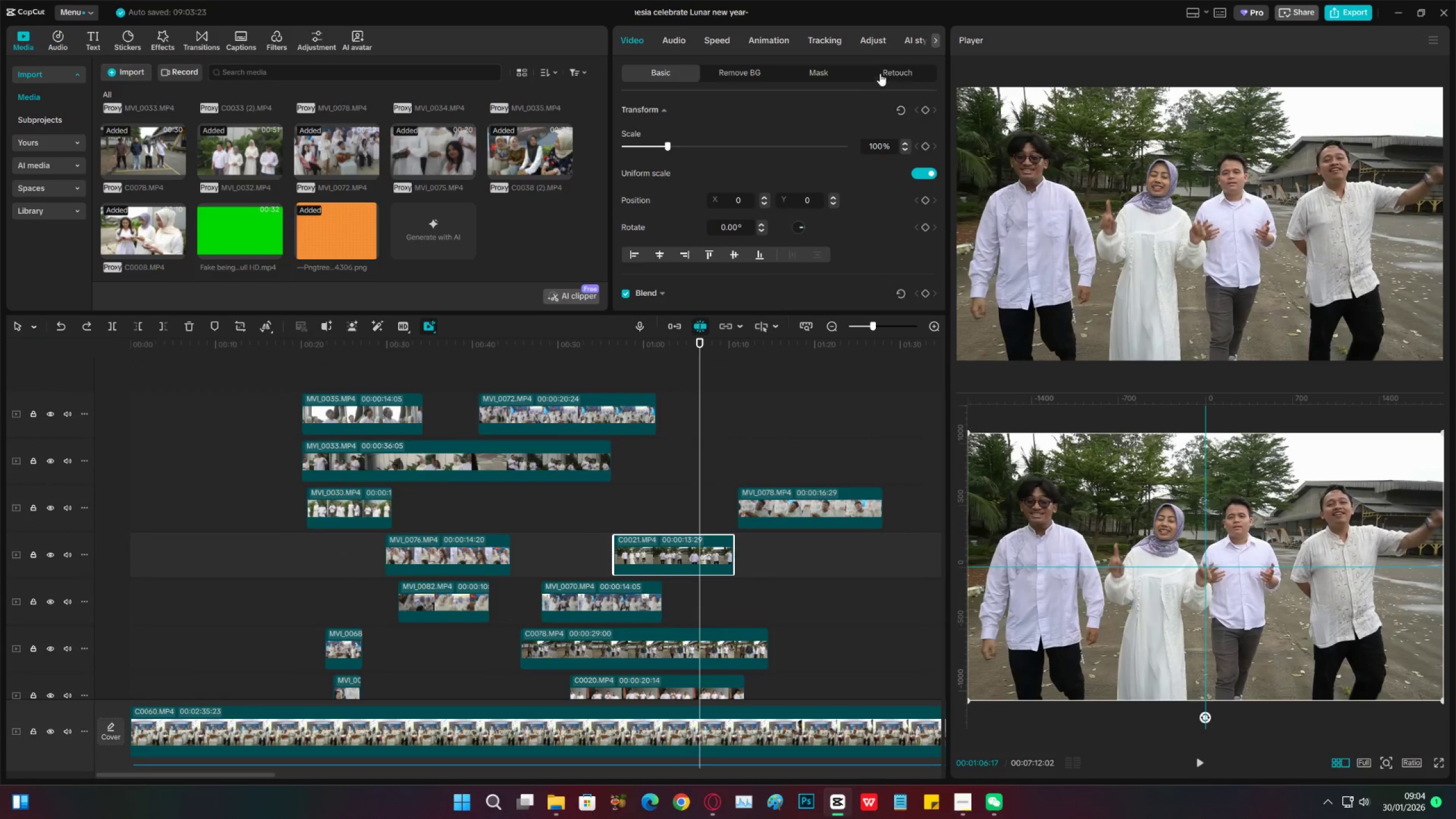 
scroll: coordinate [749, 498], scroll_direction: down, amount: 21.0
 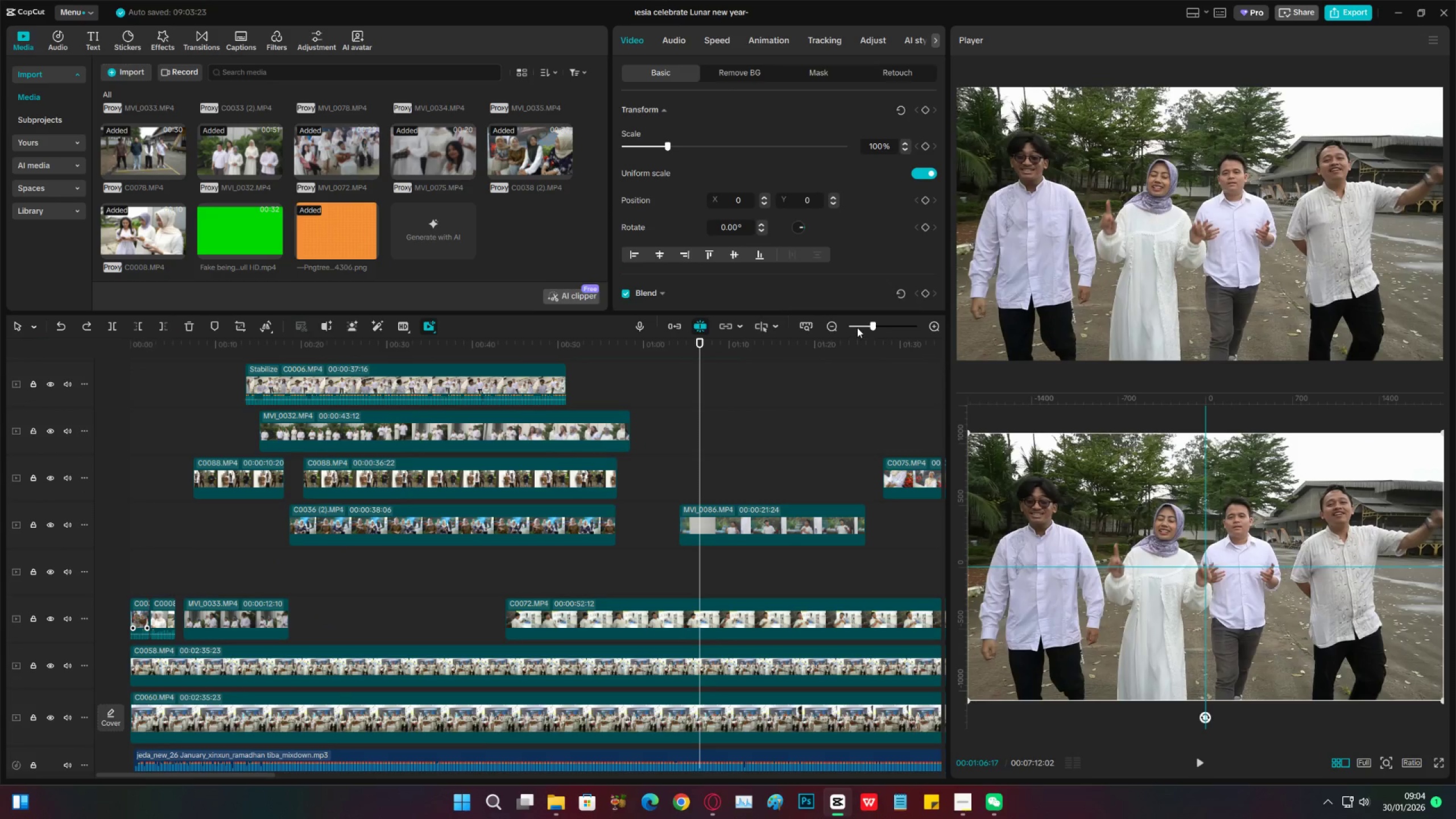 
left_click_drag(start_coordinate=[859, 325], to_coordinate=[864, 326])
 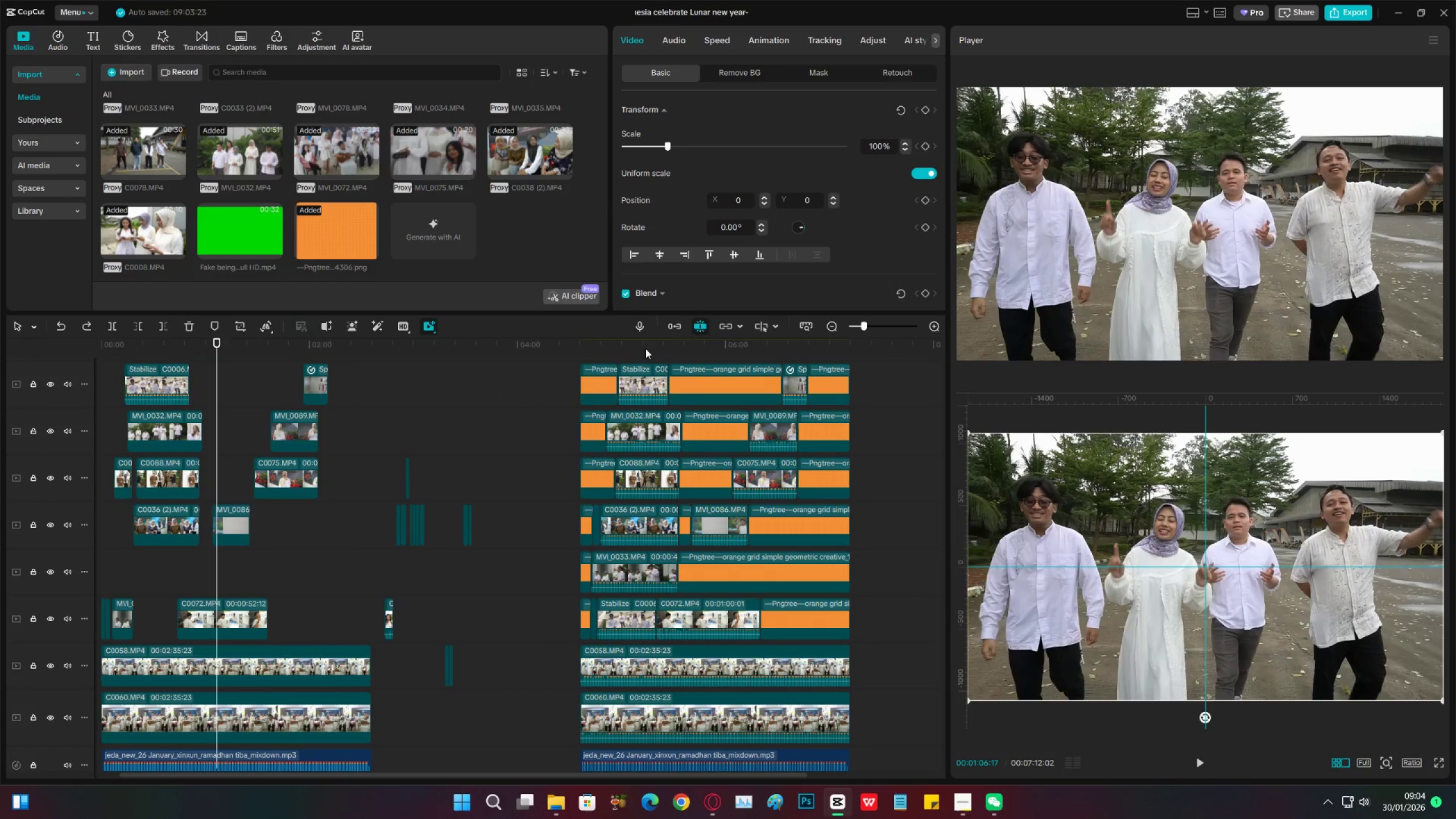 
left_click_drag(start_coordinate=[646, 349], to_coordinate=[648, 502])
 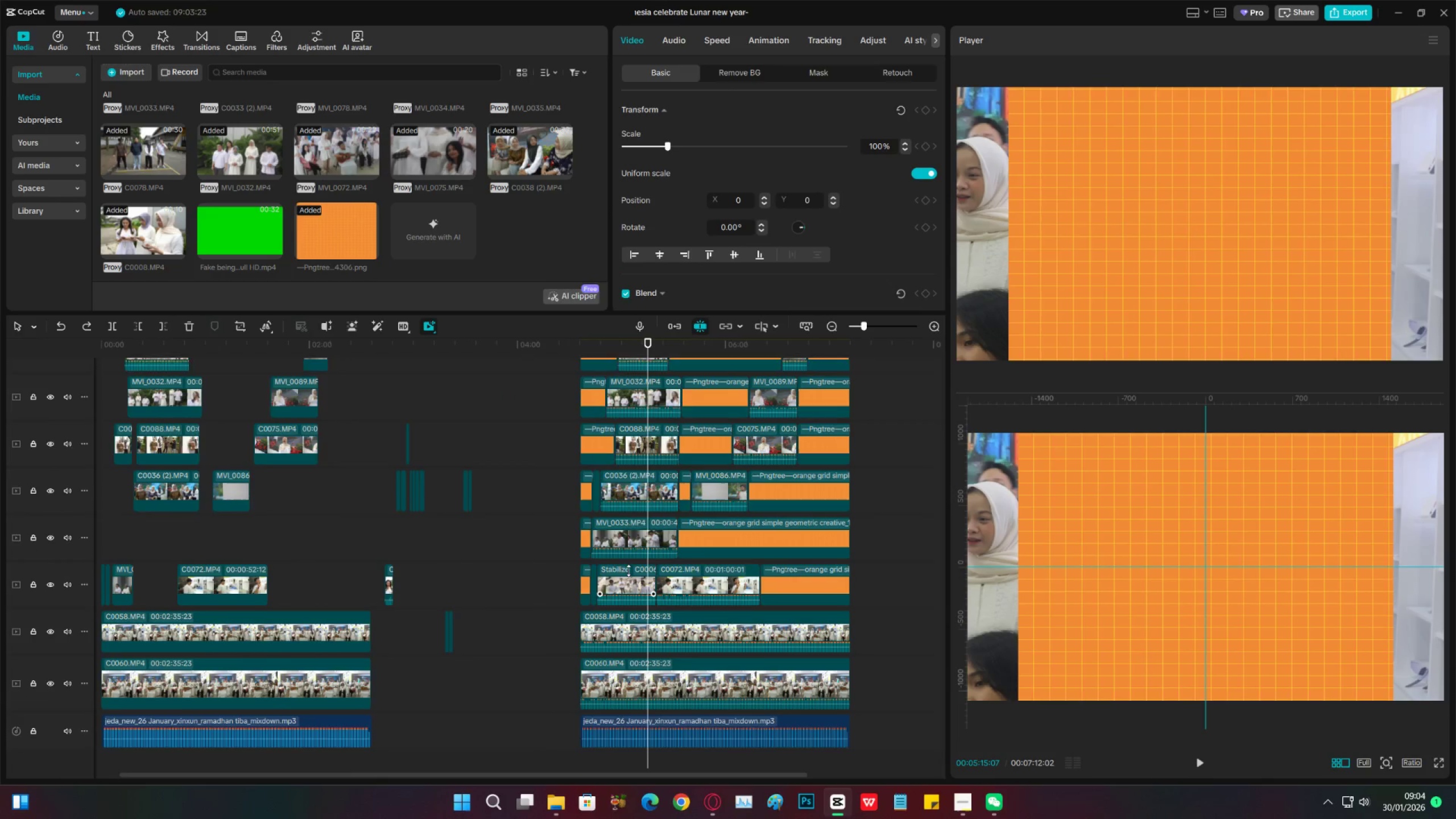 
scroll: coordinate [628, 570], scroll_direction: down, amount: 7.0
 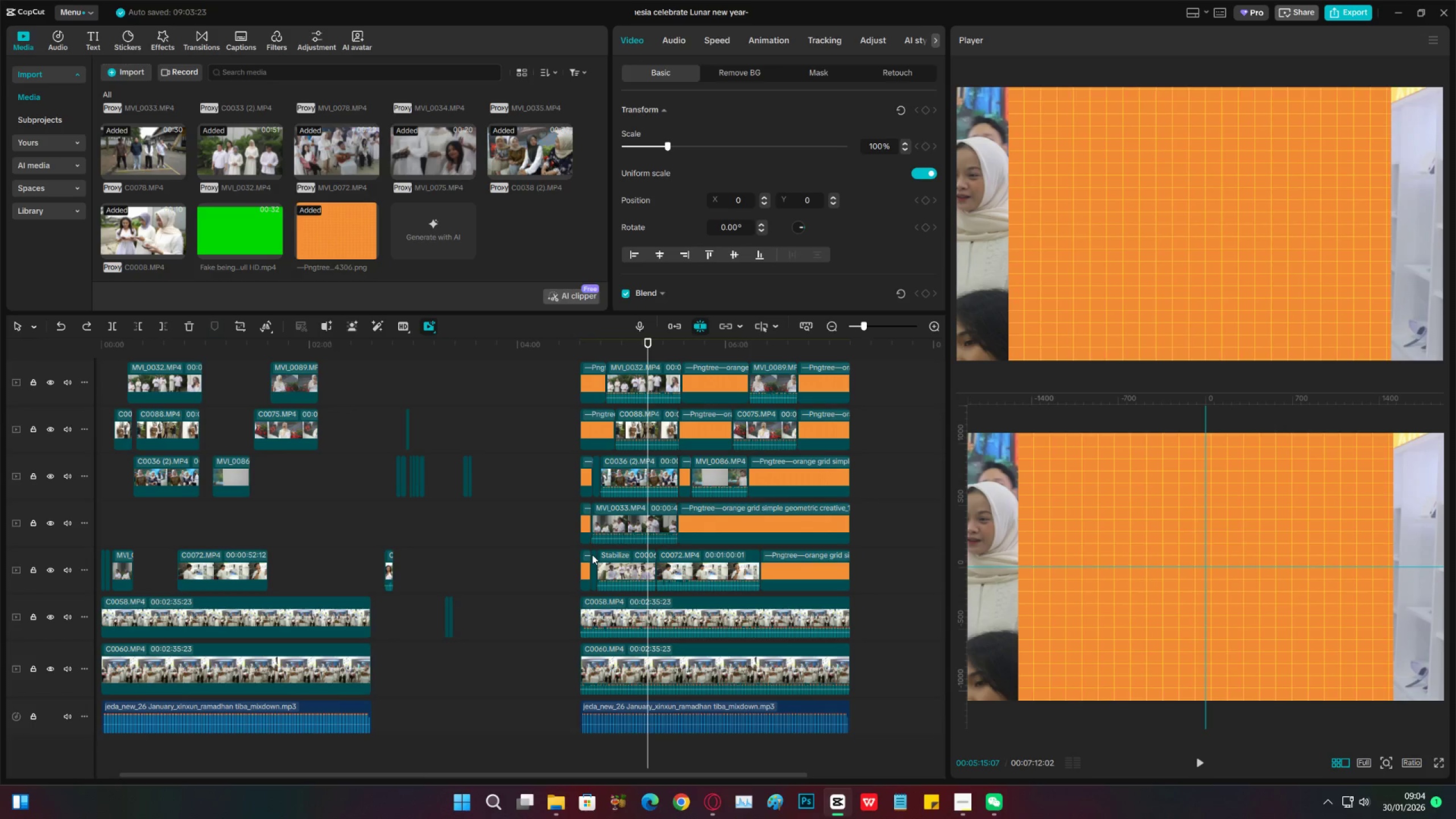 
left_click_drag(start_coordinate=[560, 416], to_coordinate=[834, 648])
 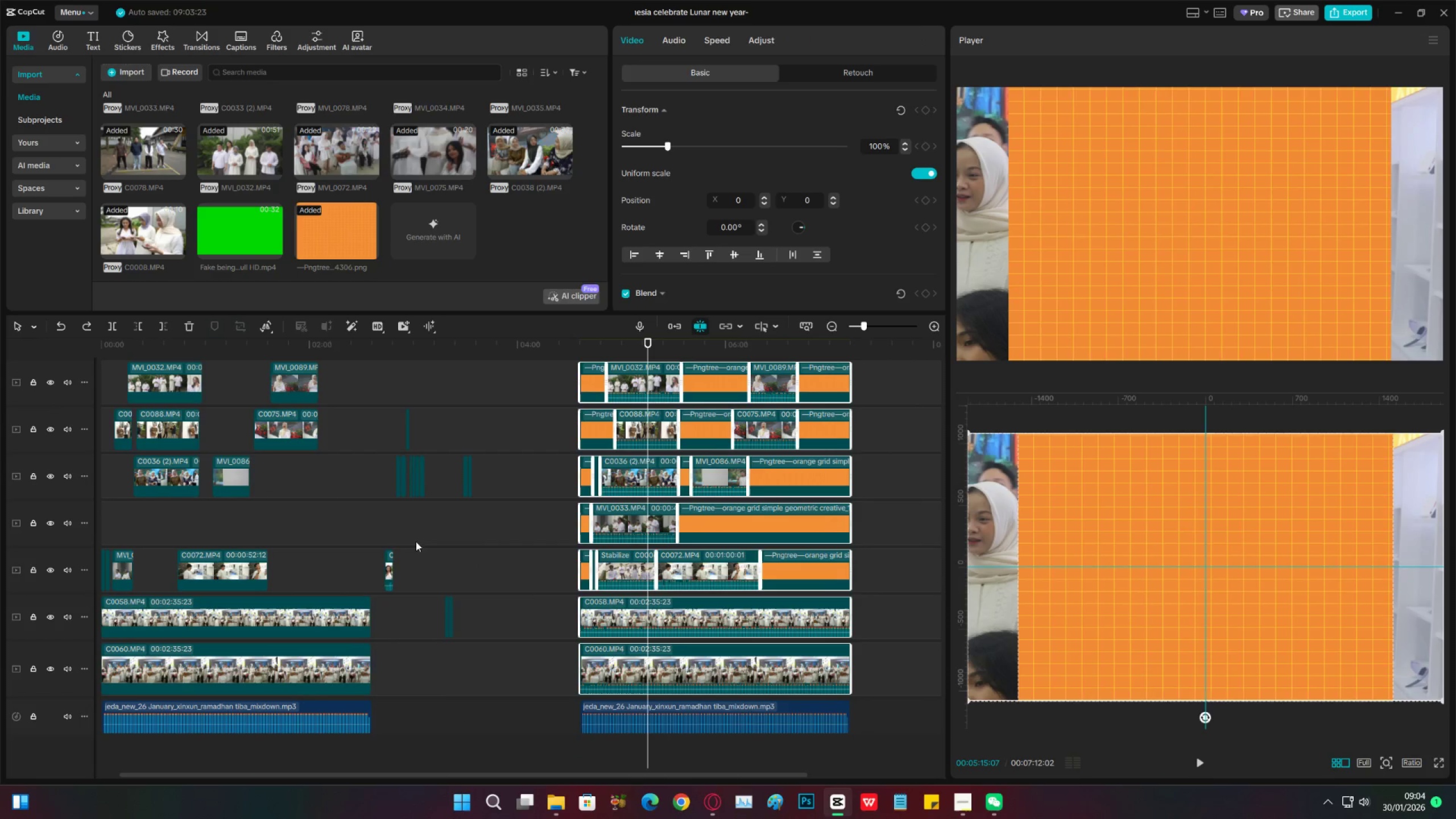 
scroll: coordinate [580, 506], scroll_direction: up, amount: 25.0
 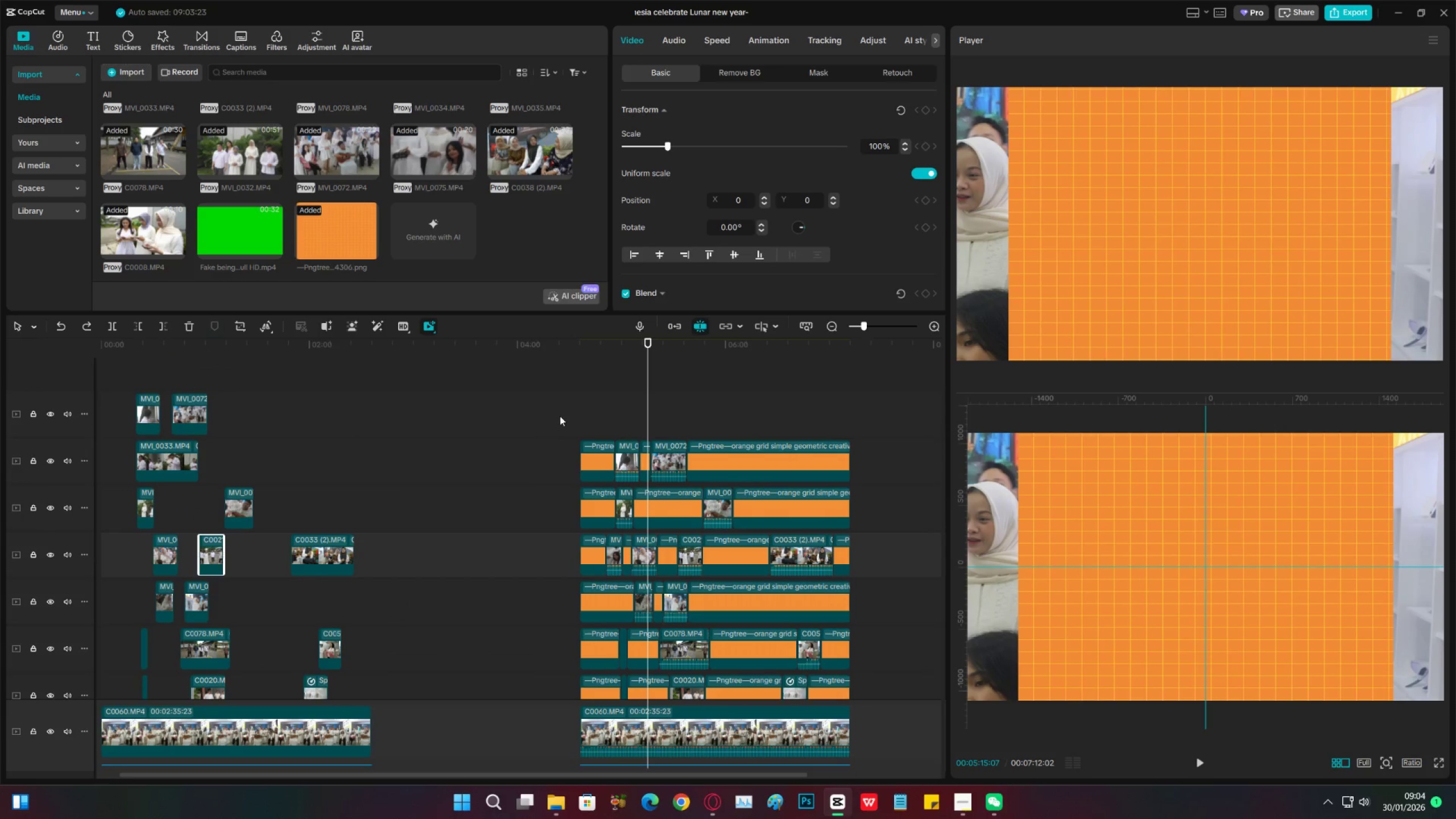 
scroll: coordinate [832, 649], scroll_direction: down, amount: 25.0
 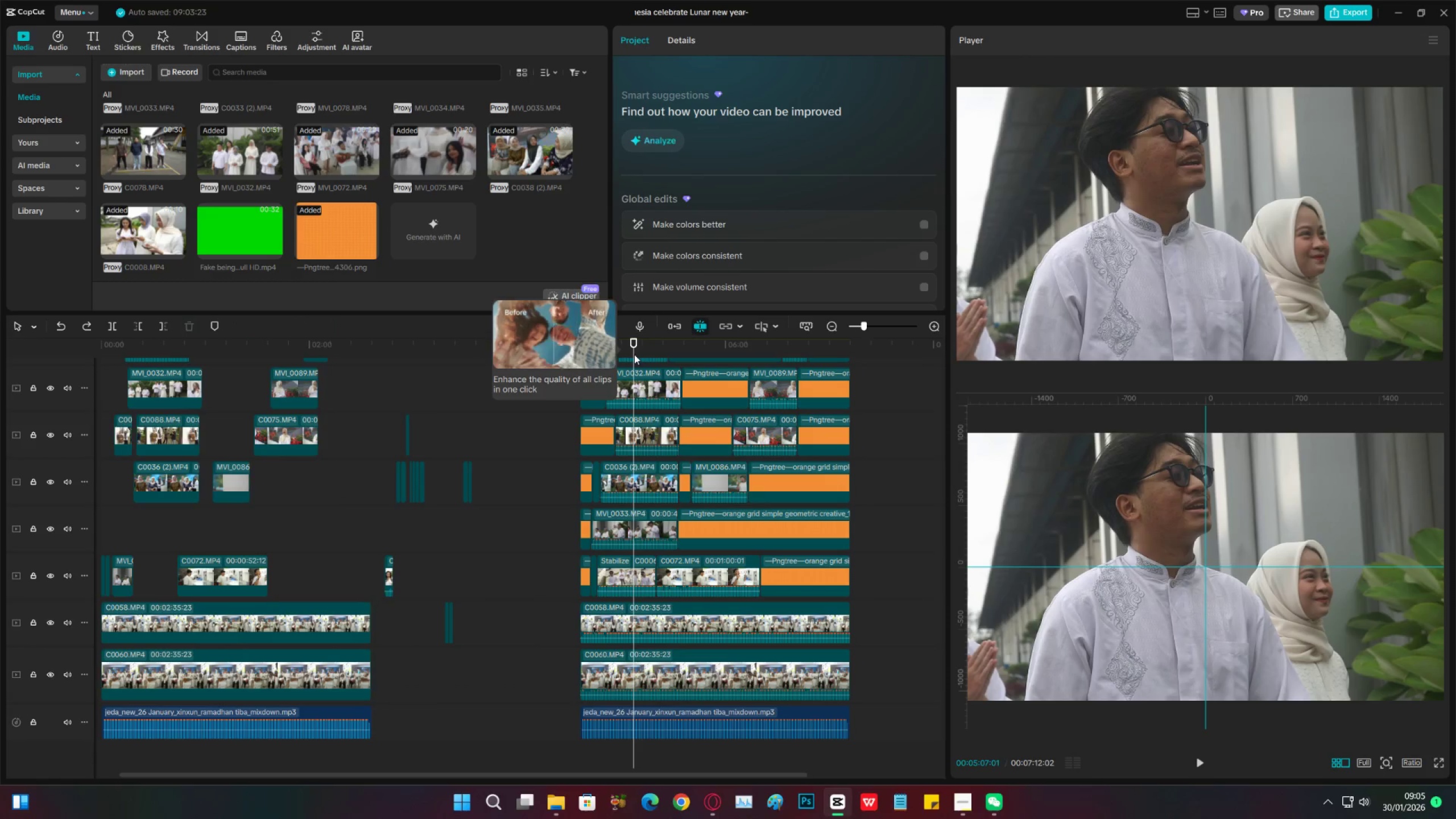 
wait(5.21)
 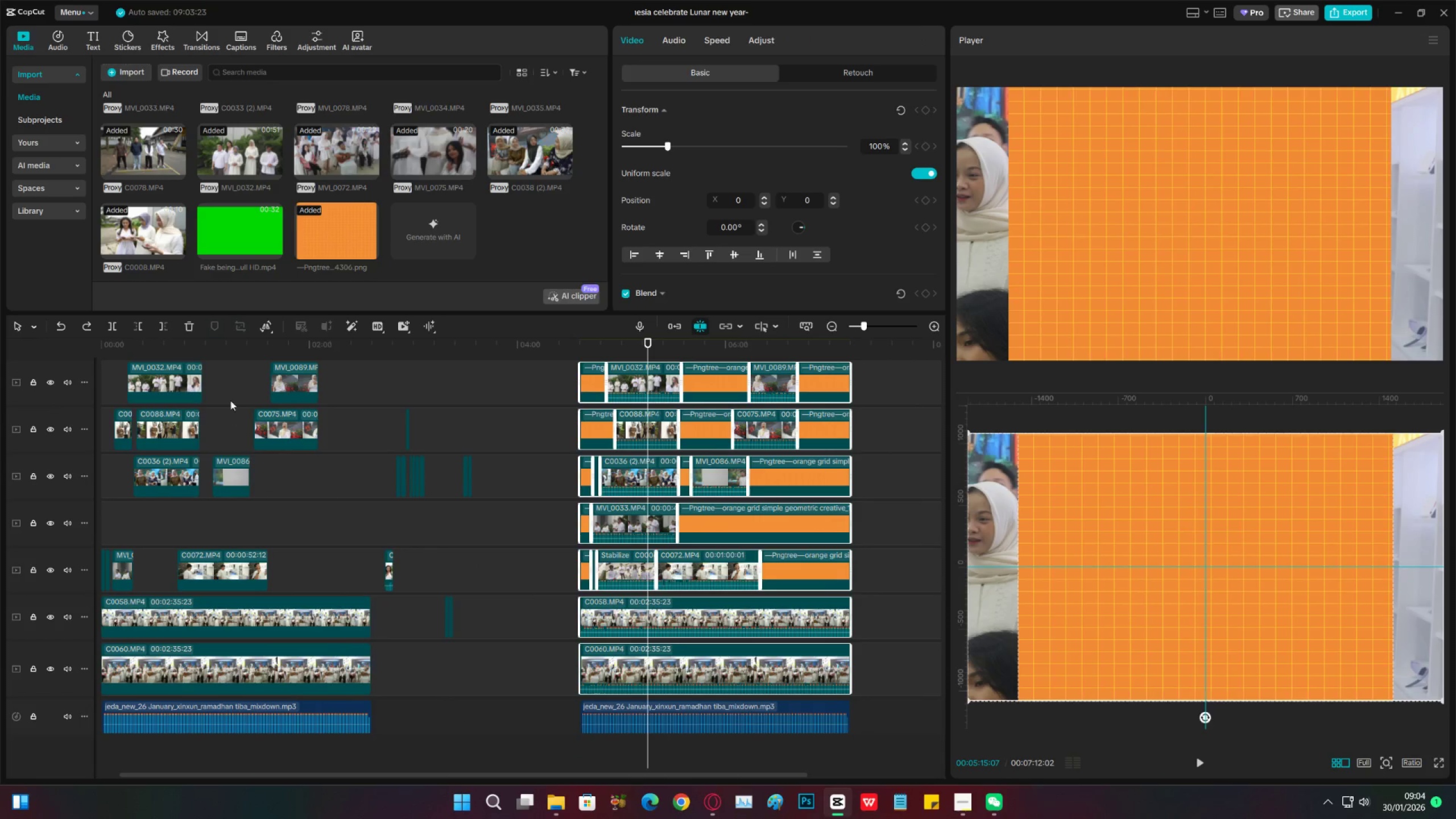 
key(Space)
 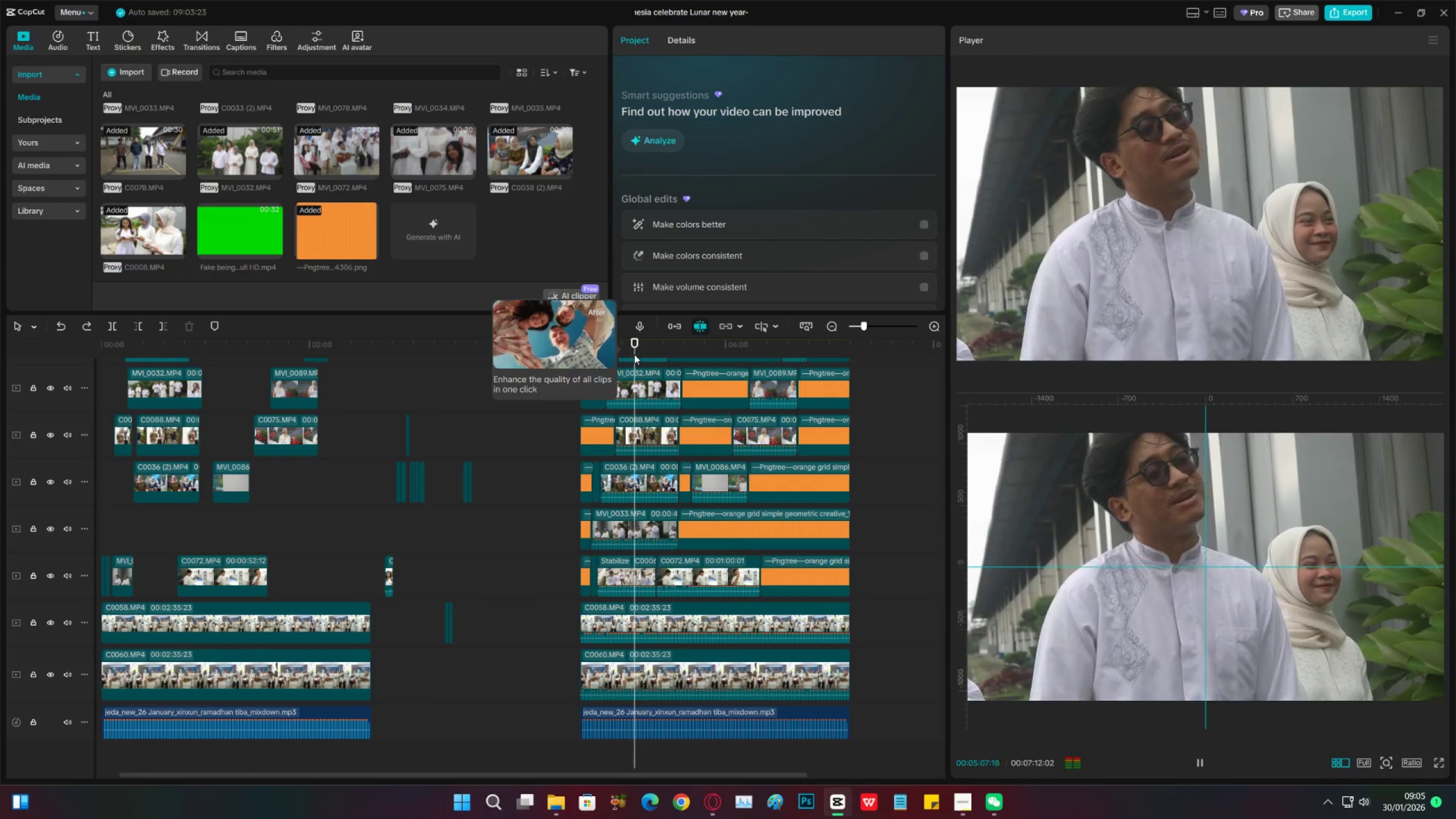 
key(Space)
 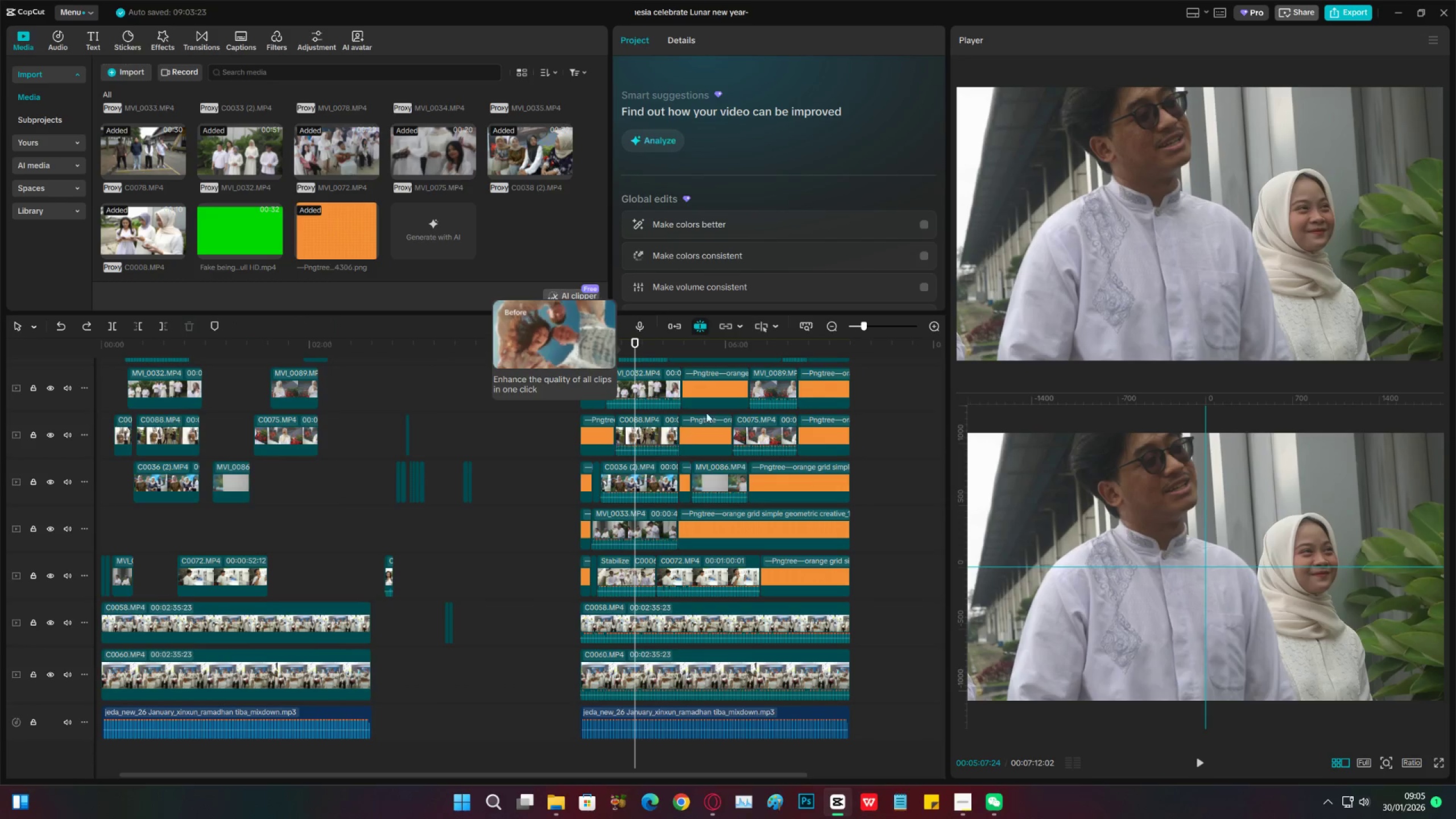 
left_click([638, 345])
 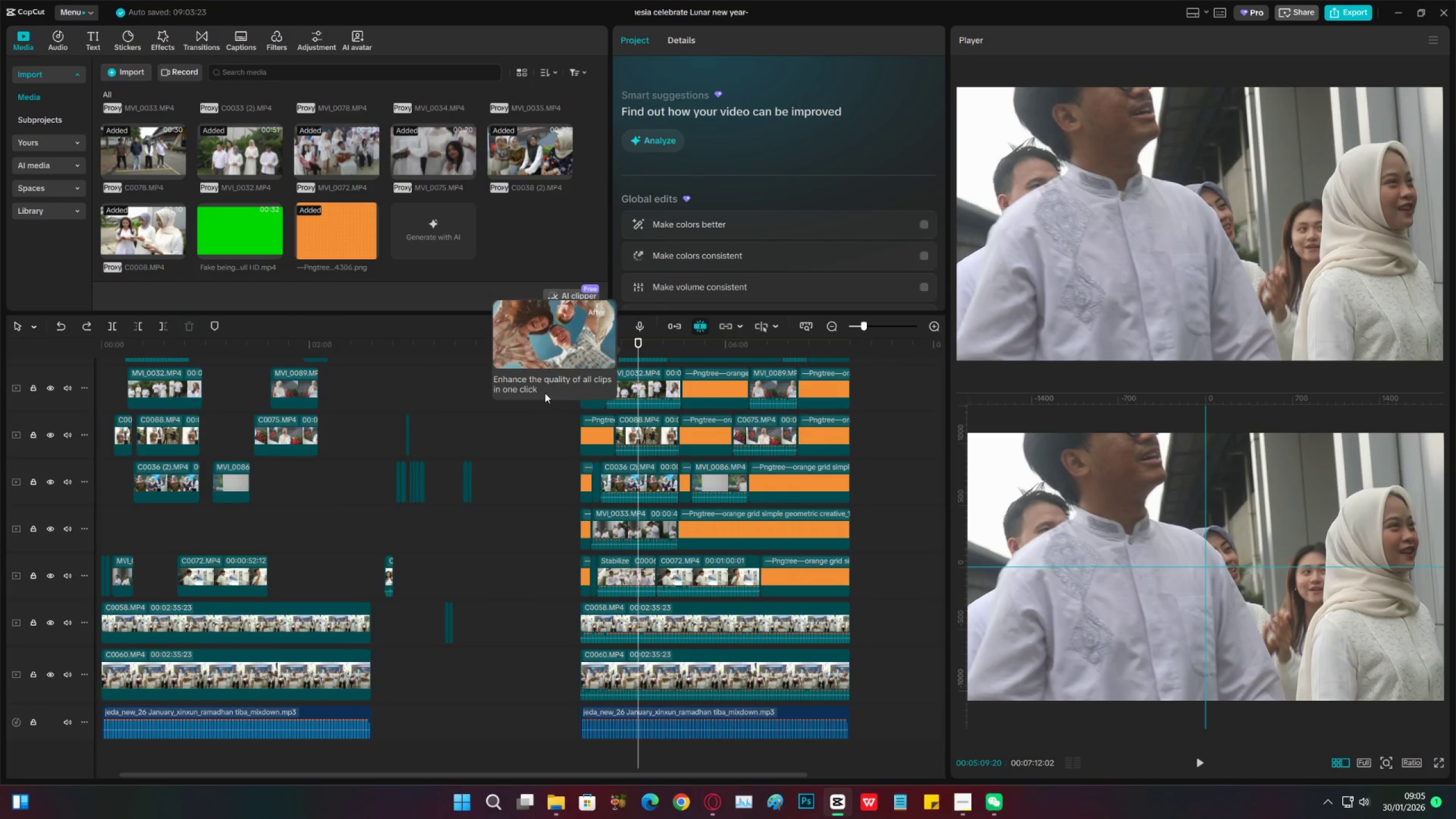 
double_click([536, 429])
 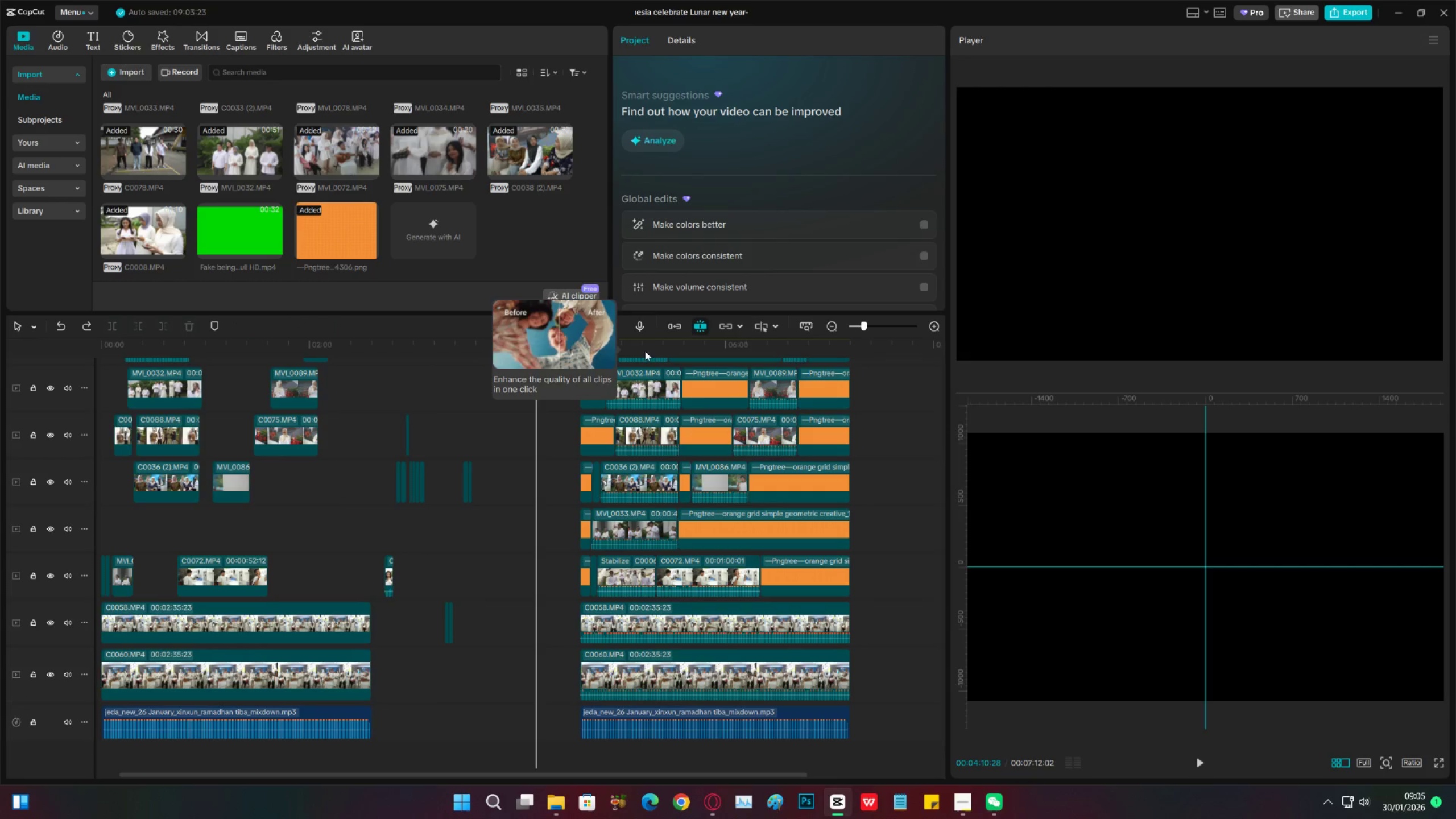 
left_click([645, 351])
 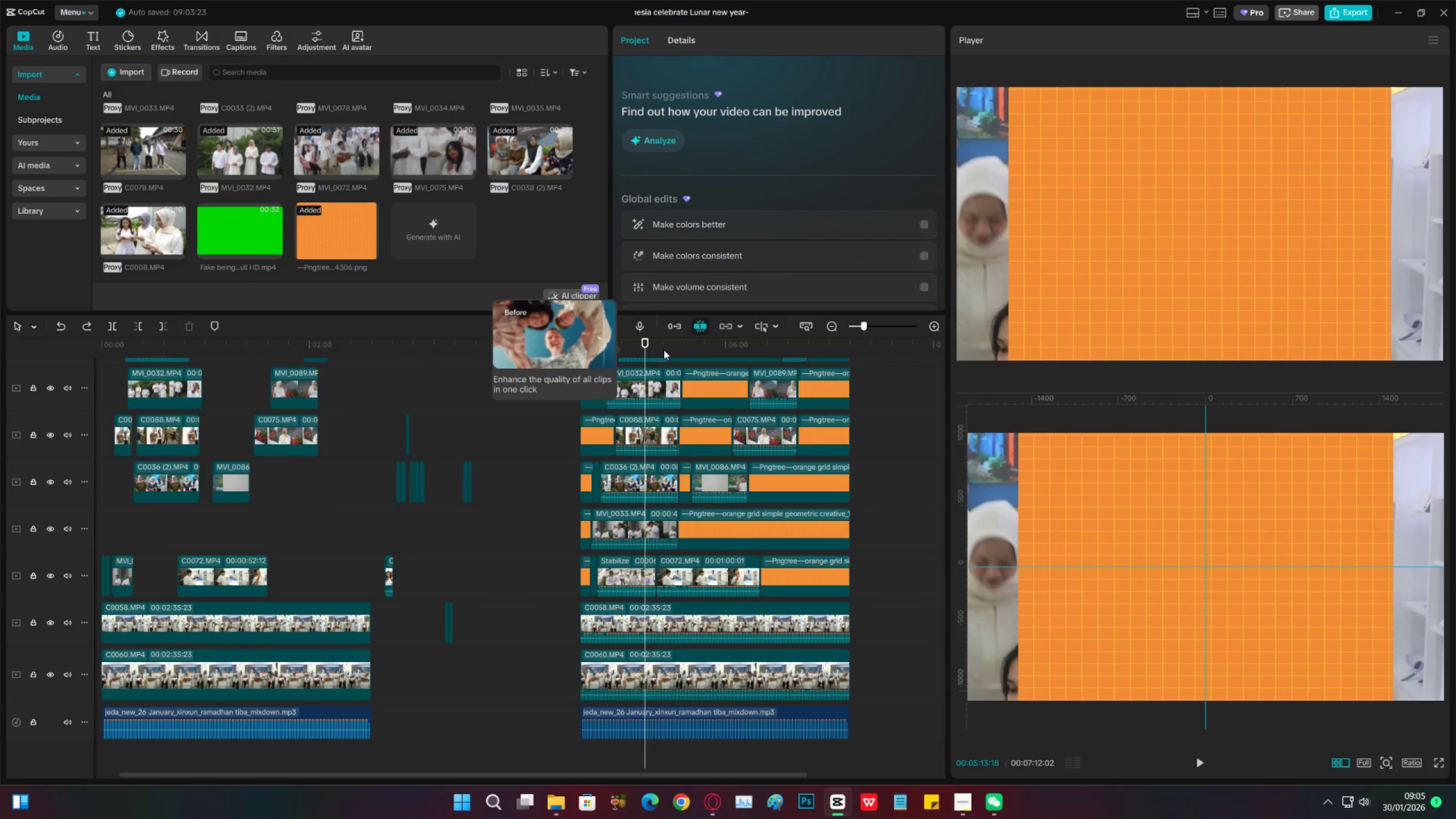 
left_click_drag(start_coordinate=[664, 350], to_coordinate=[617, 396])
 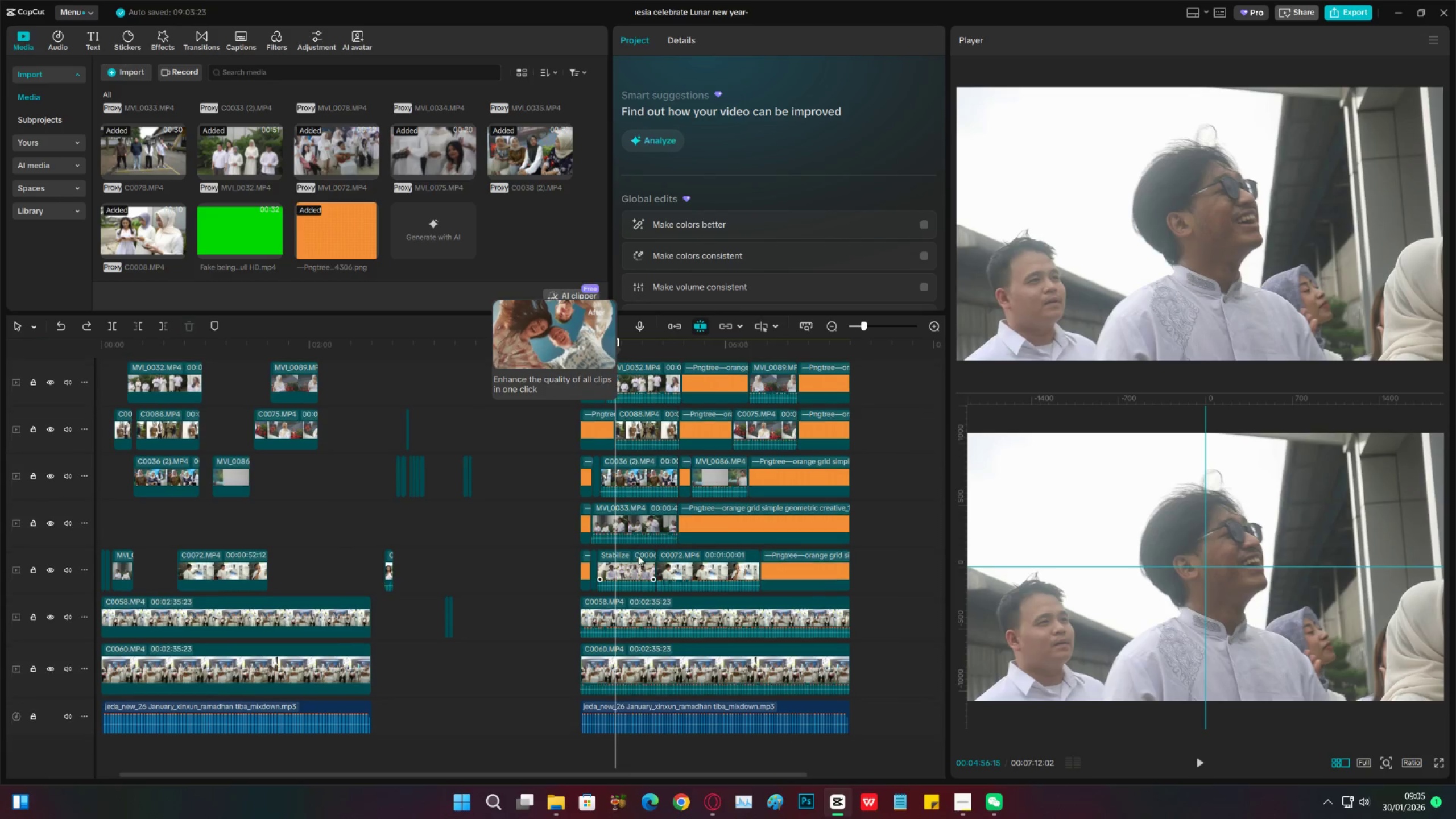 
left_click([644, 577])
 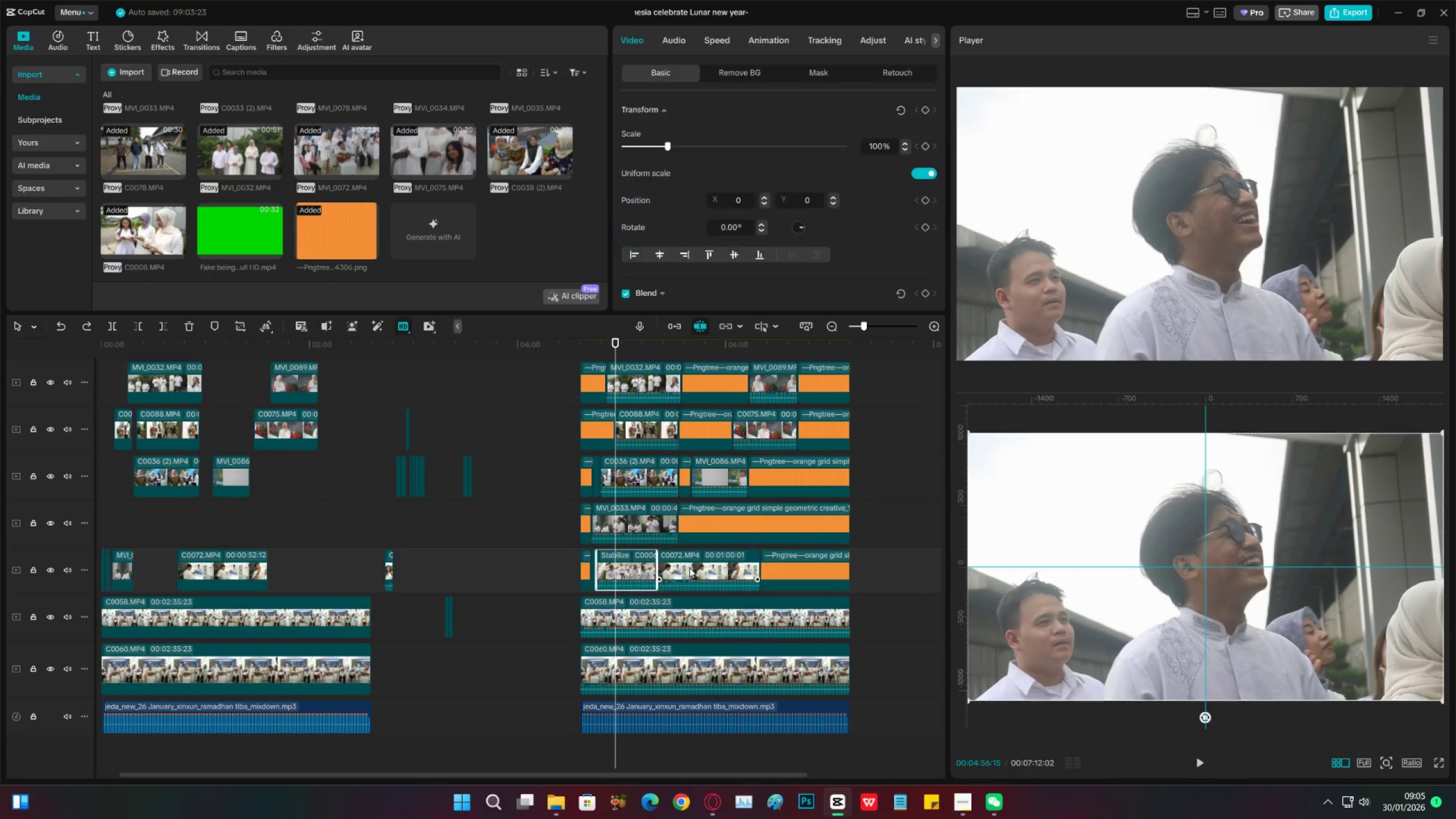 
scroll: coordinate [638, 556], scroll_direction: down, amount: 4.0
 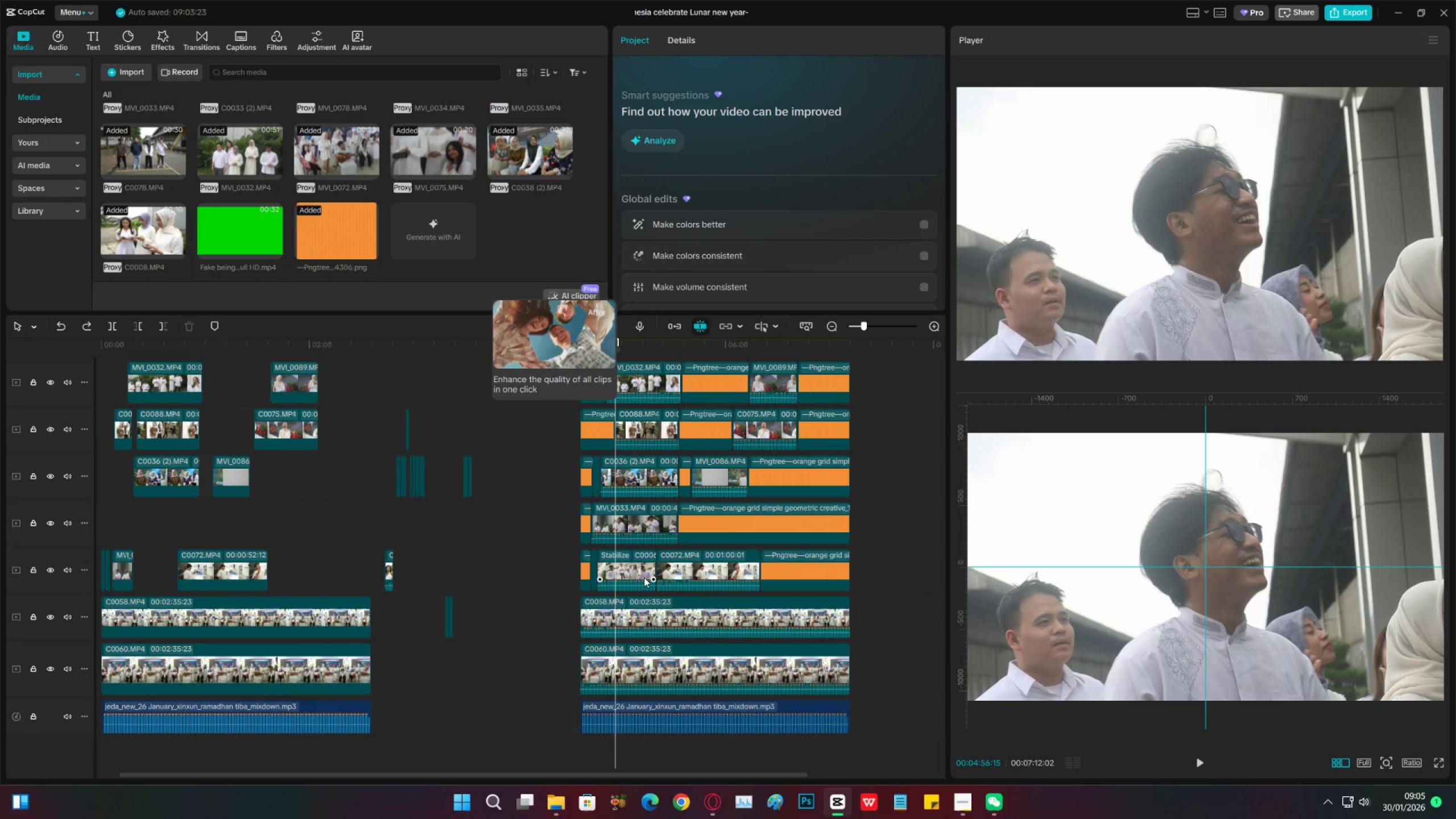 
double_click([689, 568])
 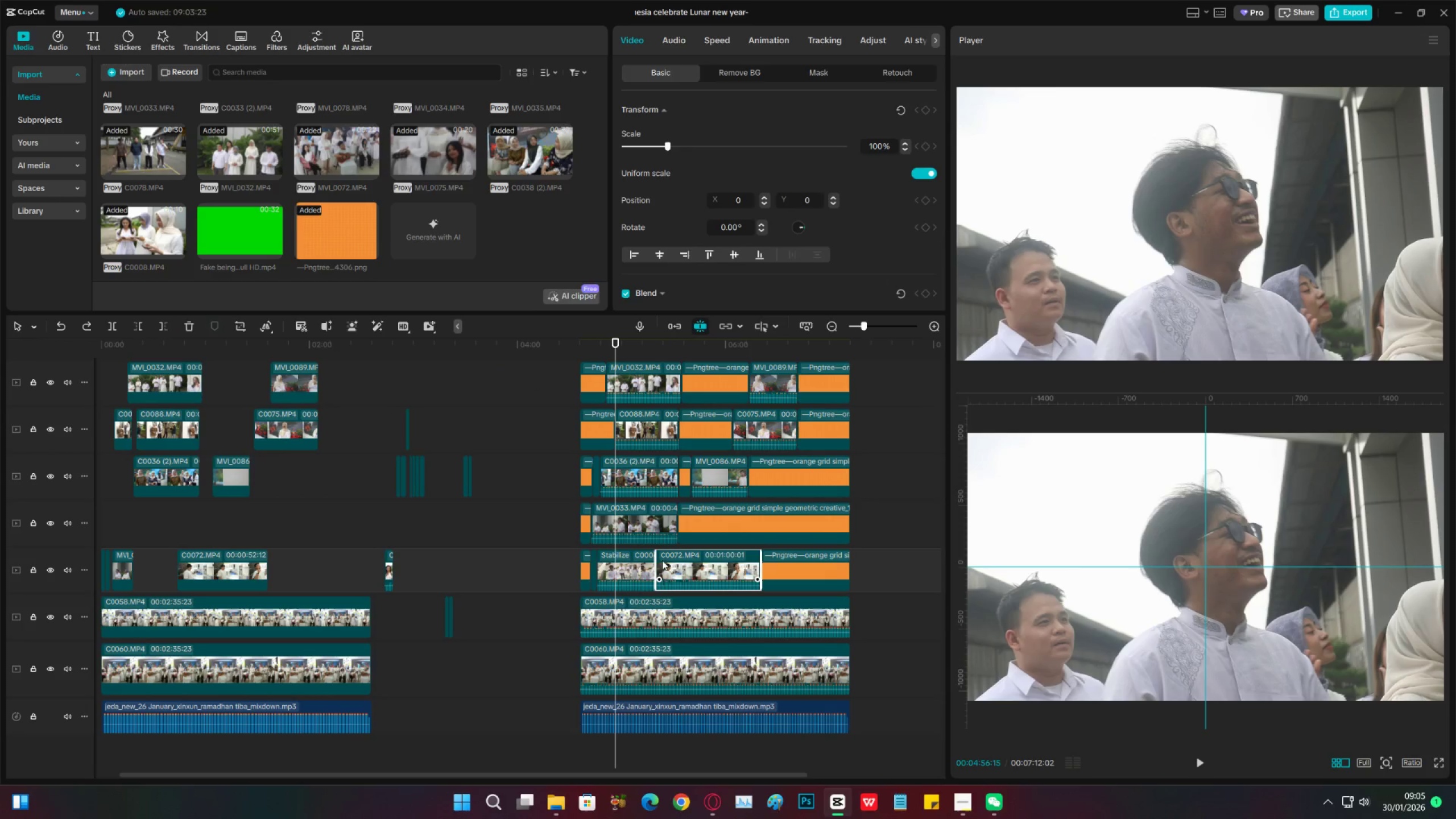 
hold_key(key=ControlLeft, duration=0.51)
left_click([644, 568])
 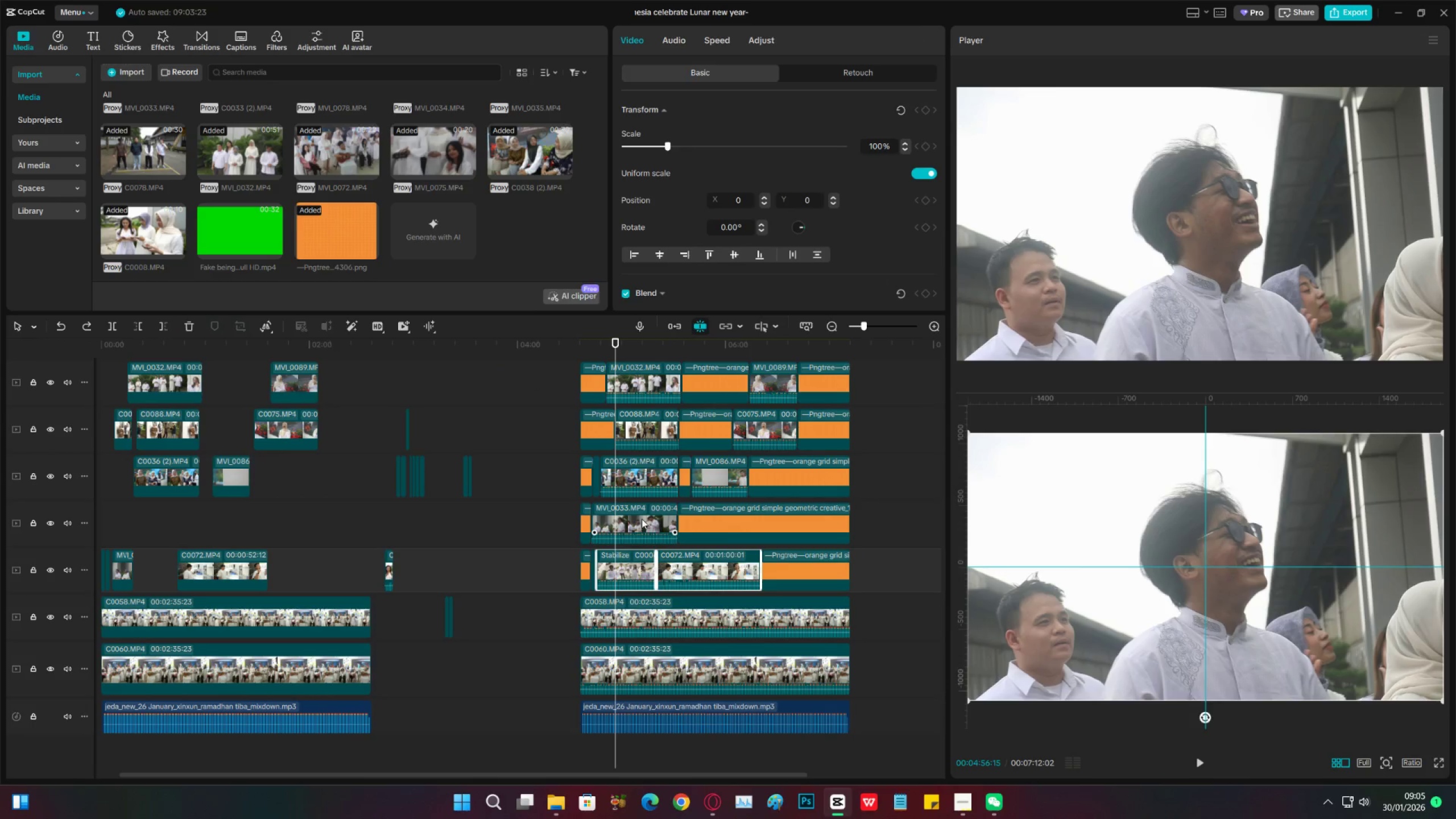 
hold_key(key=ControlLeft, duration=0.5)
left_click([642, 519])
 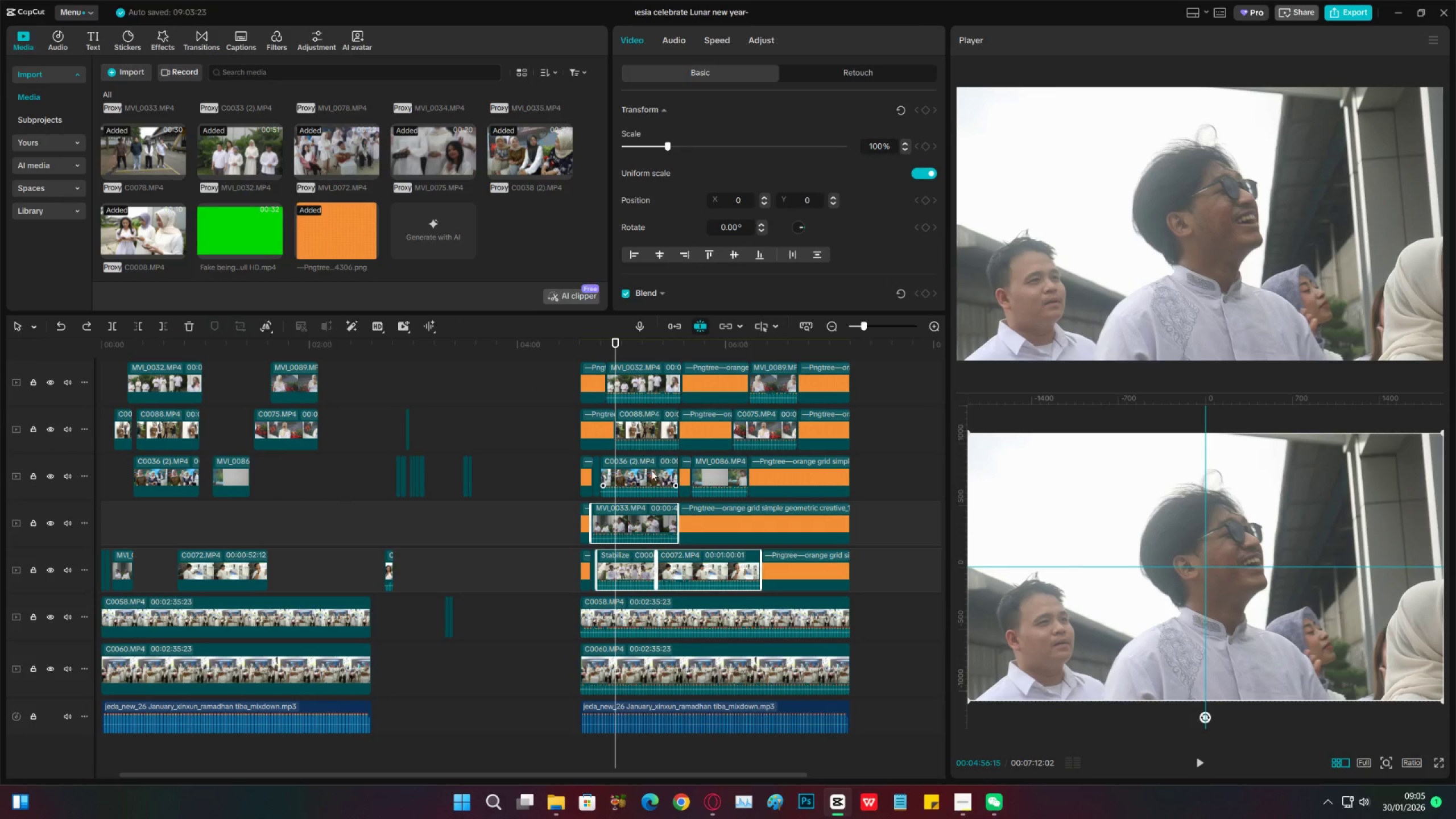 
left_click([650, 470])
 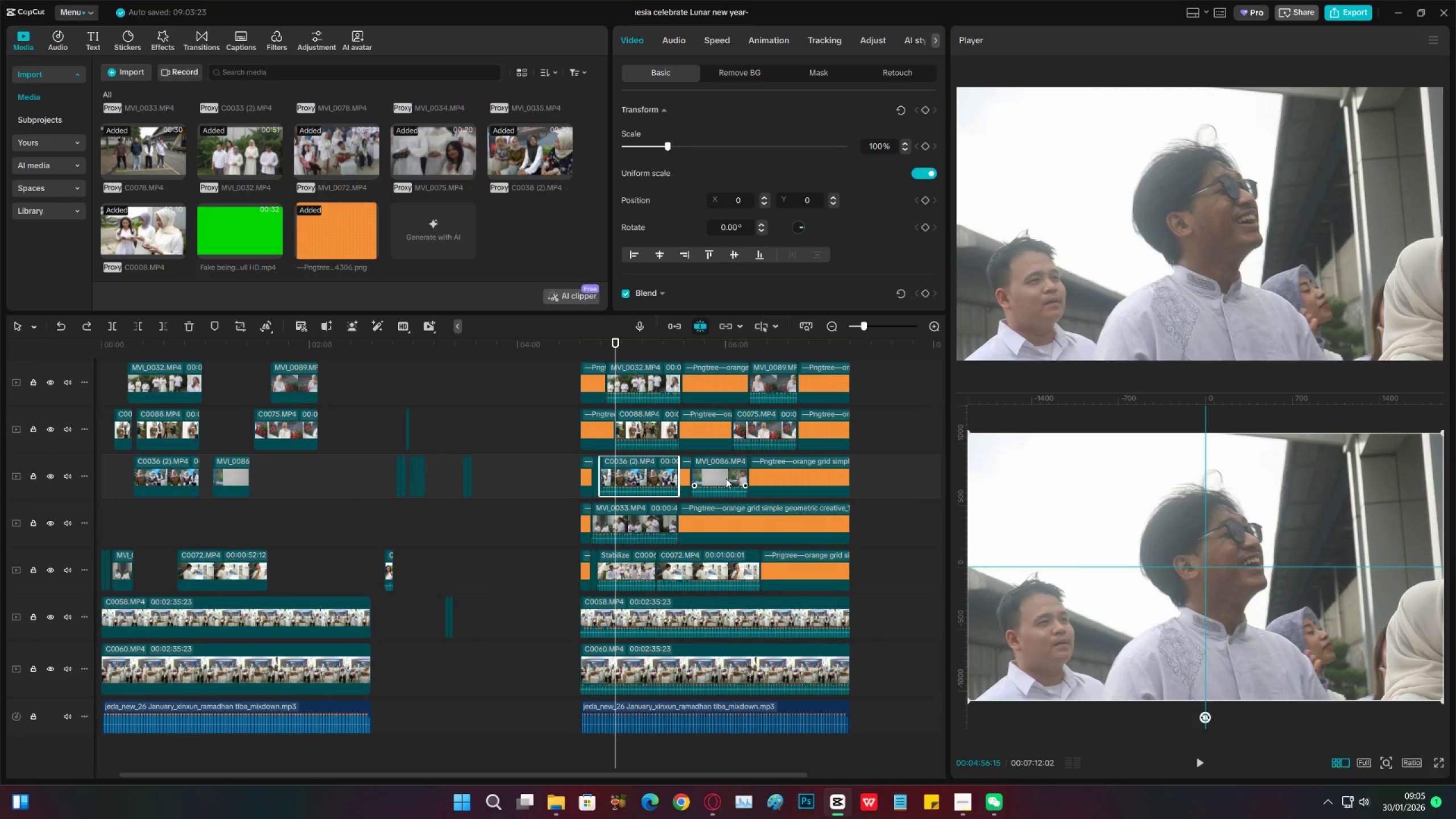 
left_click([726, 478])
 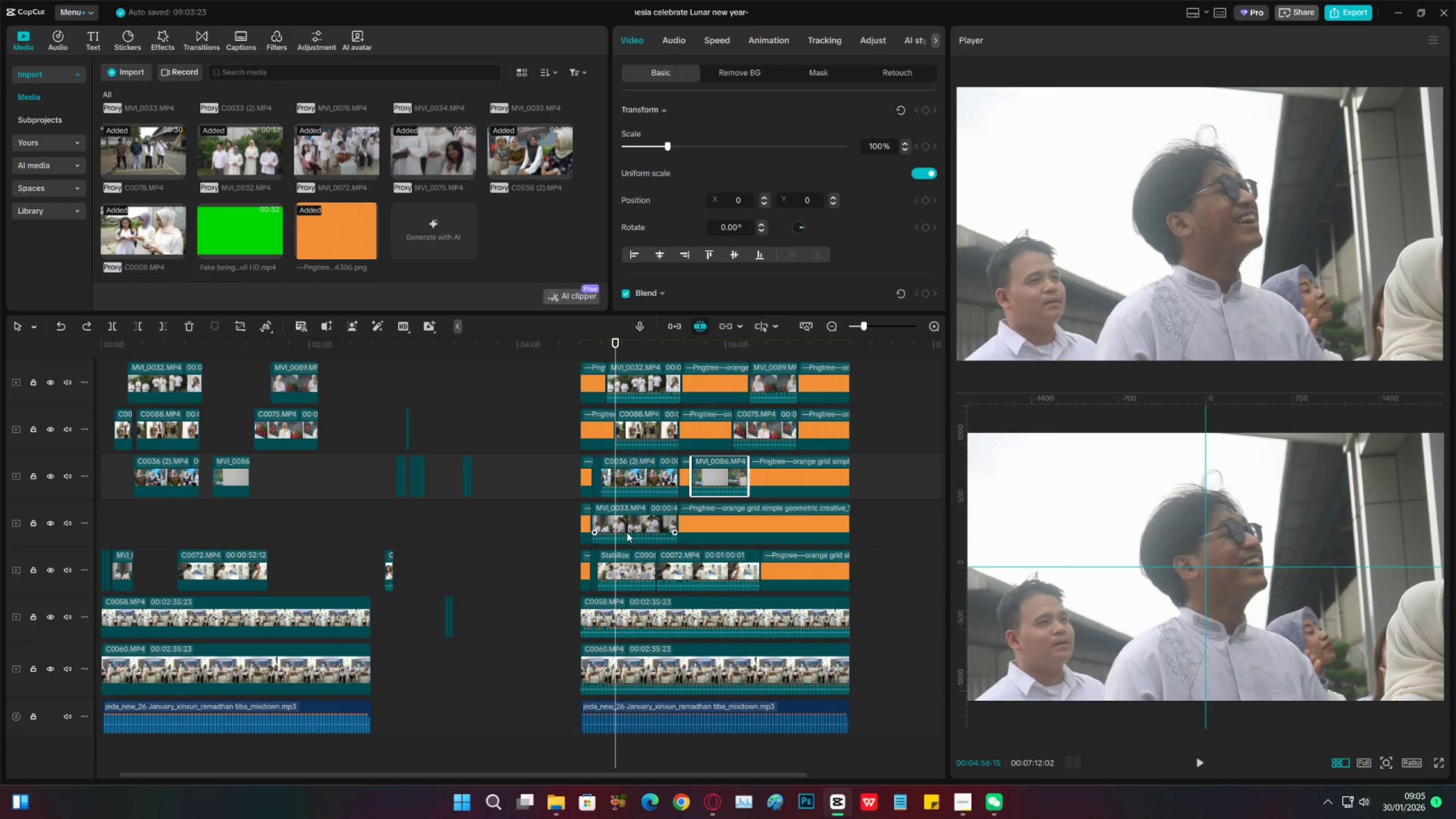 
hold_key(key=ControlLeft, duration=0.9)
left_click([629, 524])
 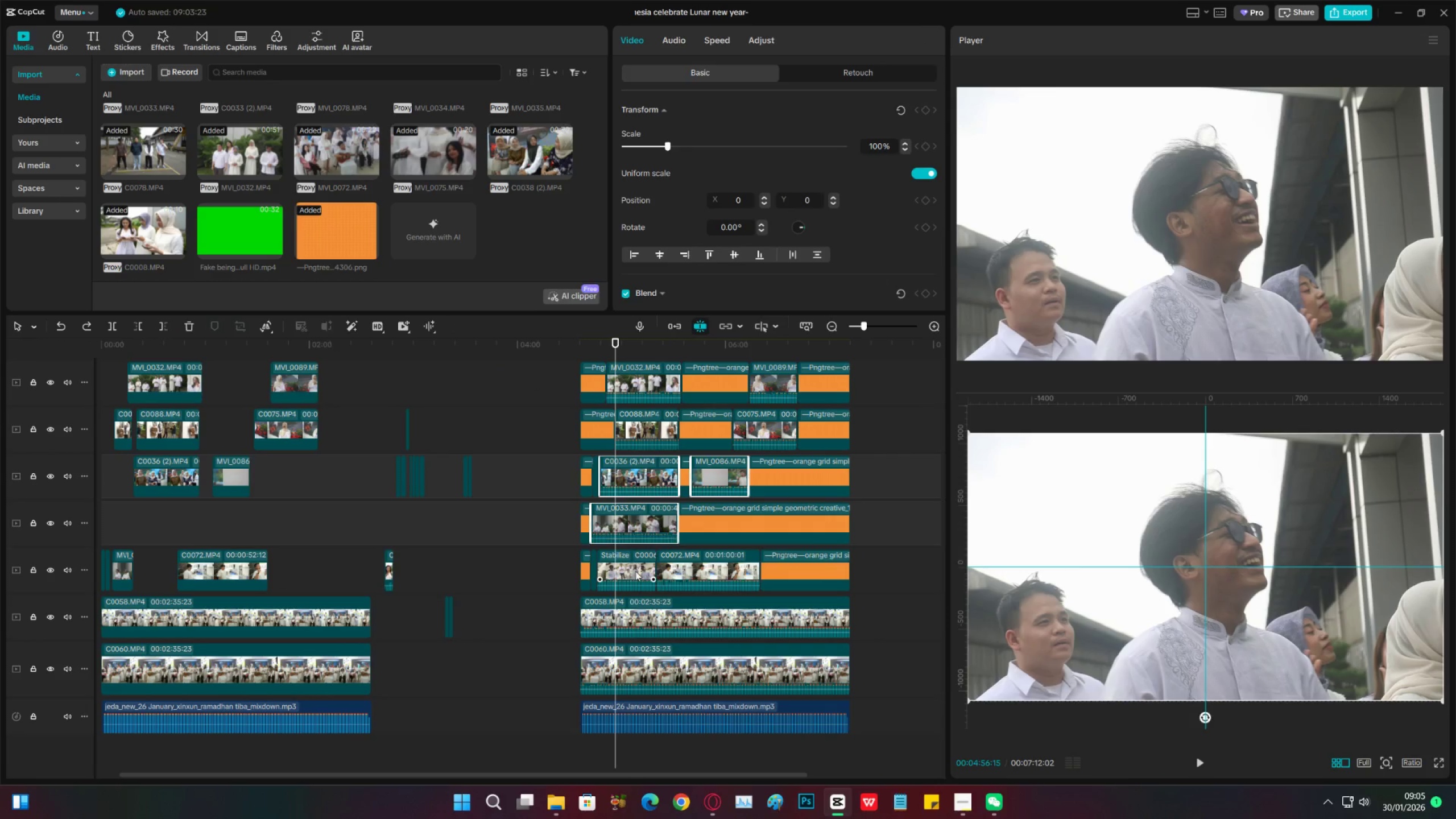 
left_click([634, 576])
 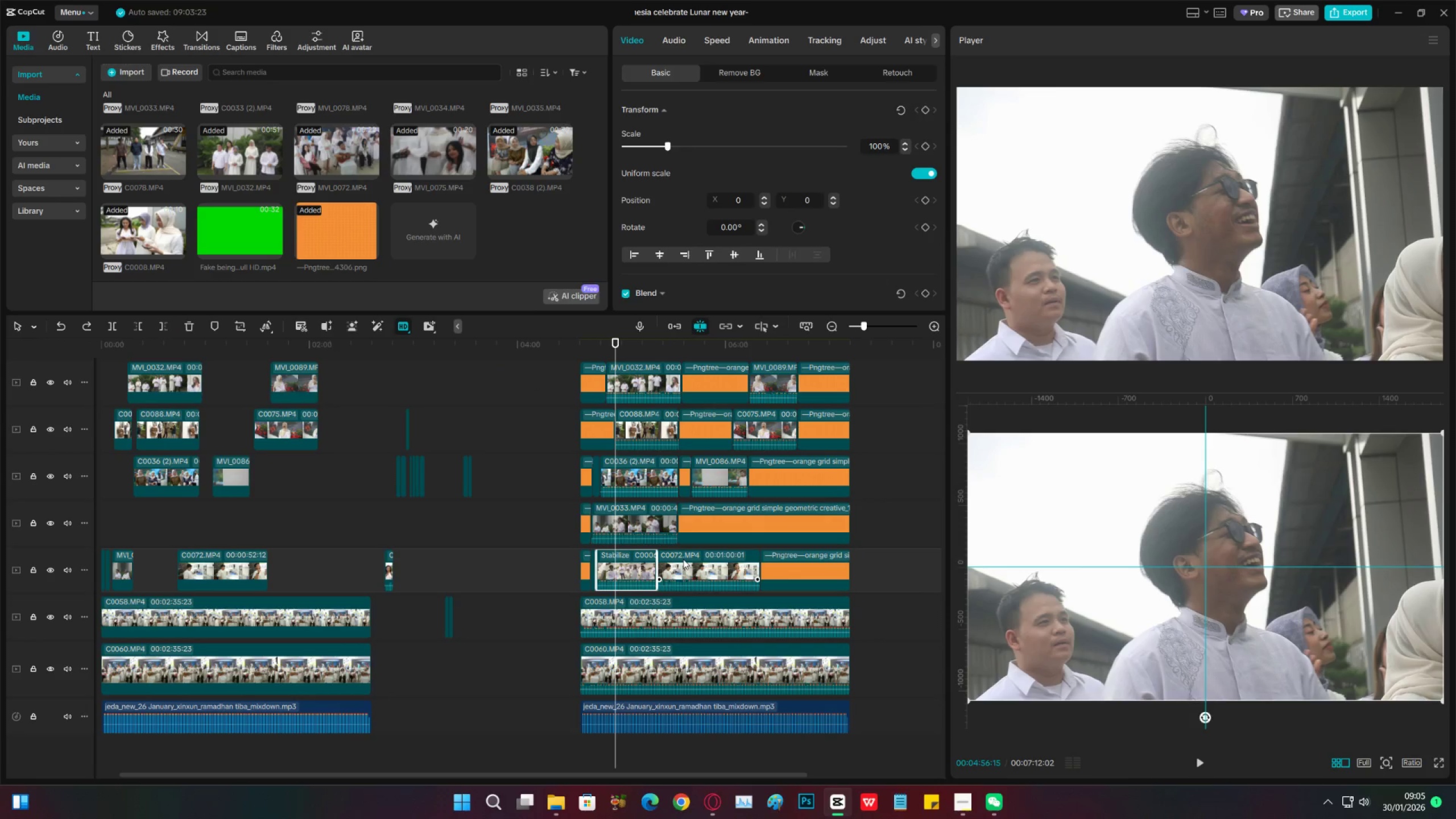 
hold_key(key=ControlLeft, duration=0.71)
left_click([683, 559])
 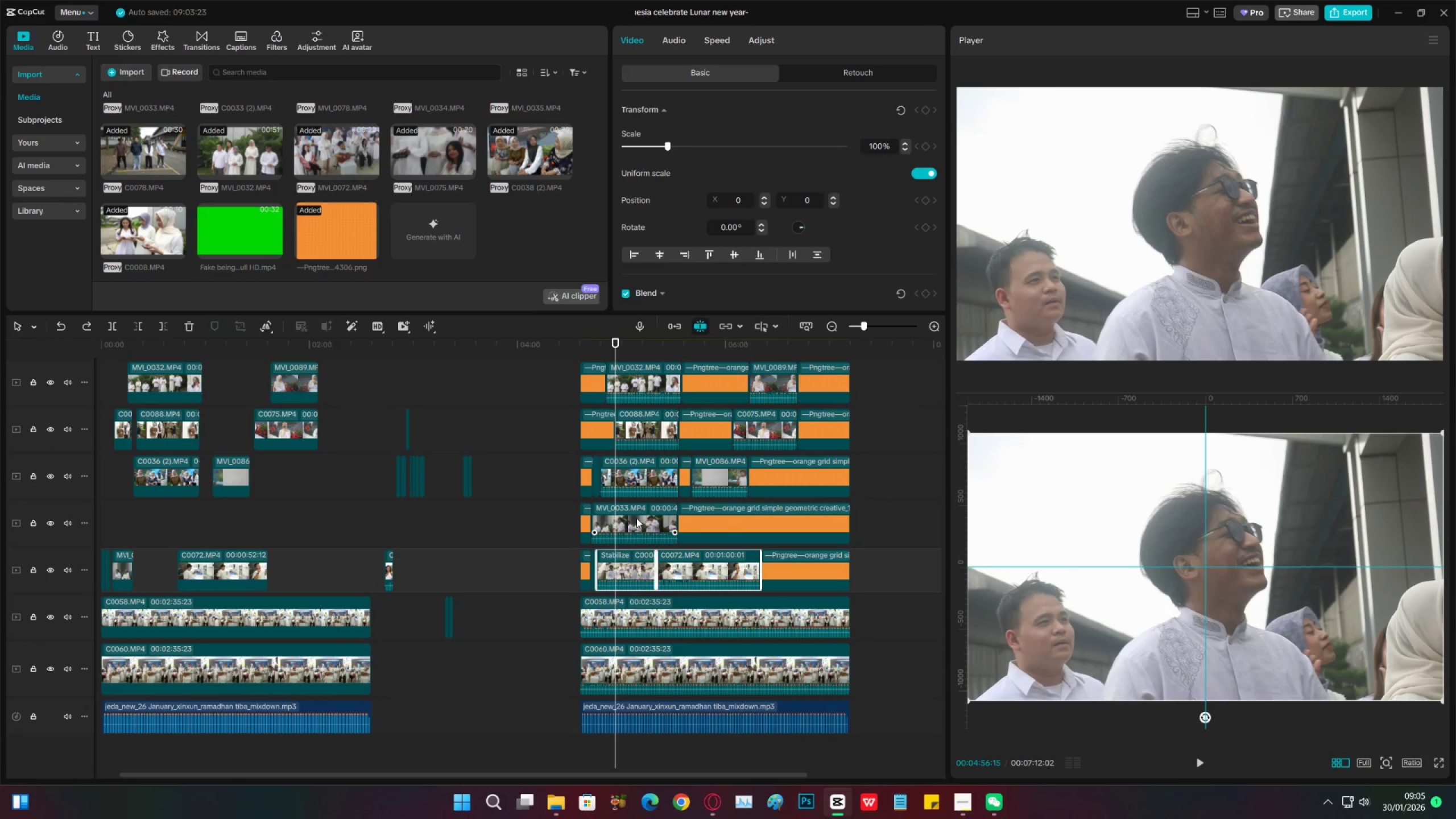 
hold_key(key=ControlLeft, duration=0.66)
left_click([636, 518])
 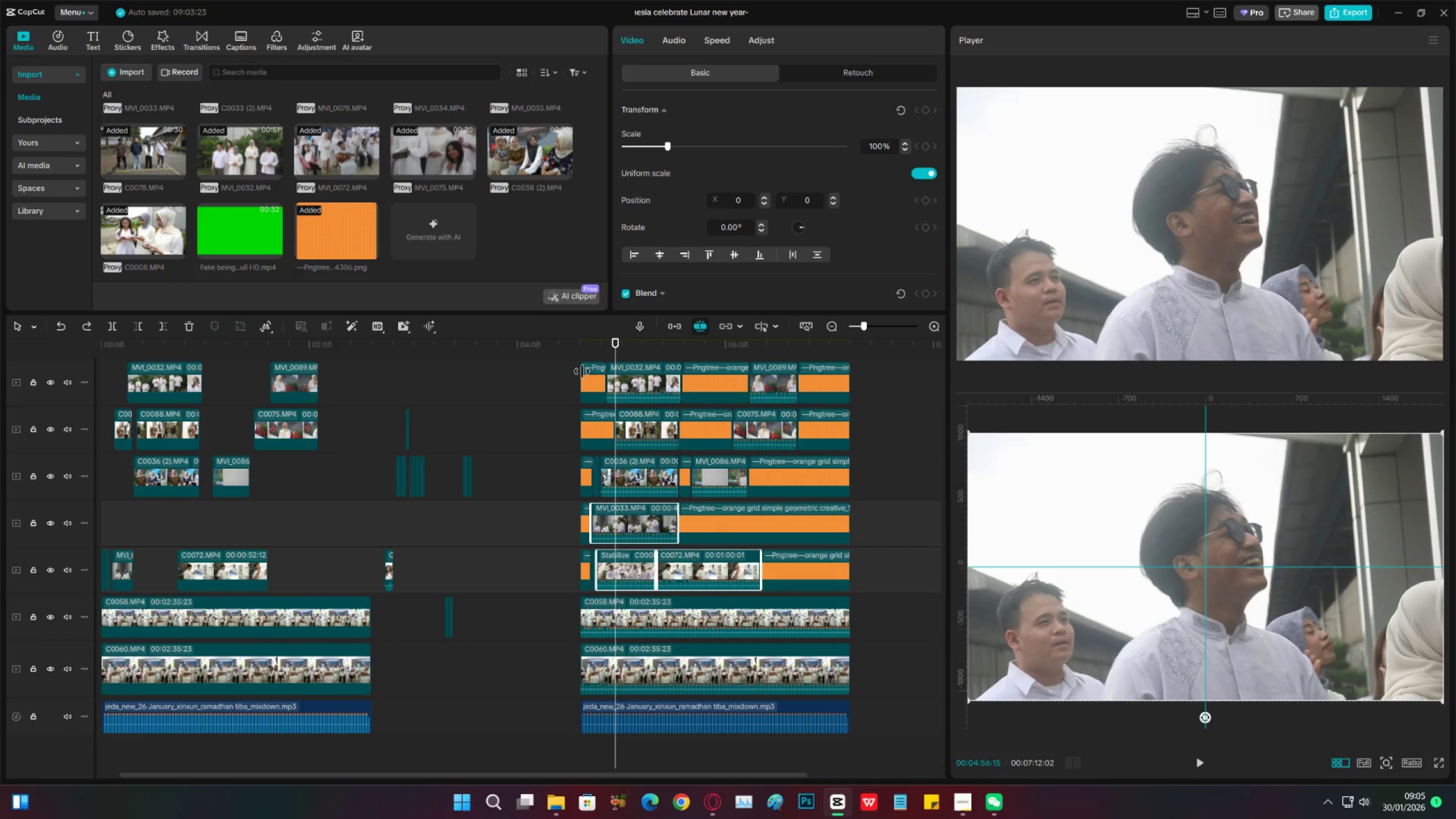 
left_click_drag(start_coordinate=[567, 351], to_coordinate=[19, 481])
 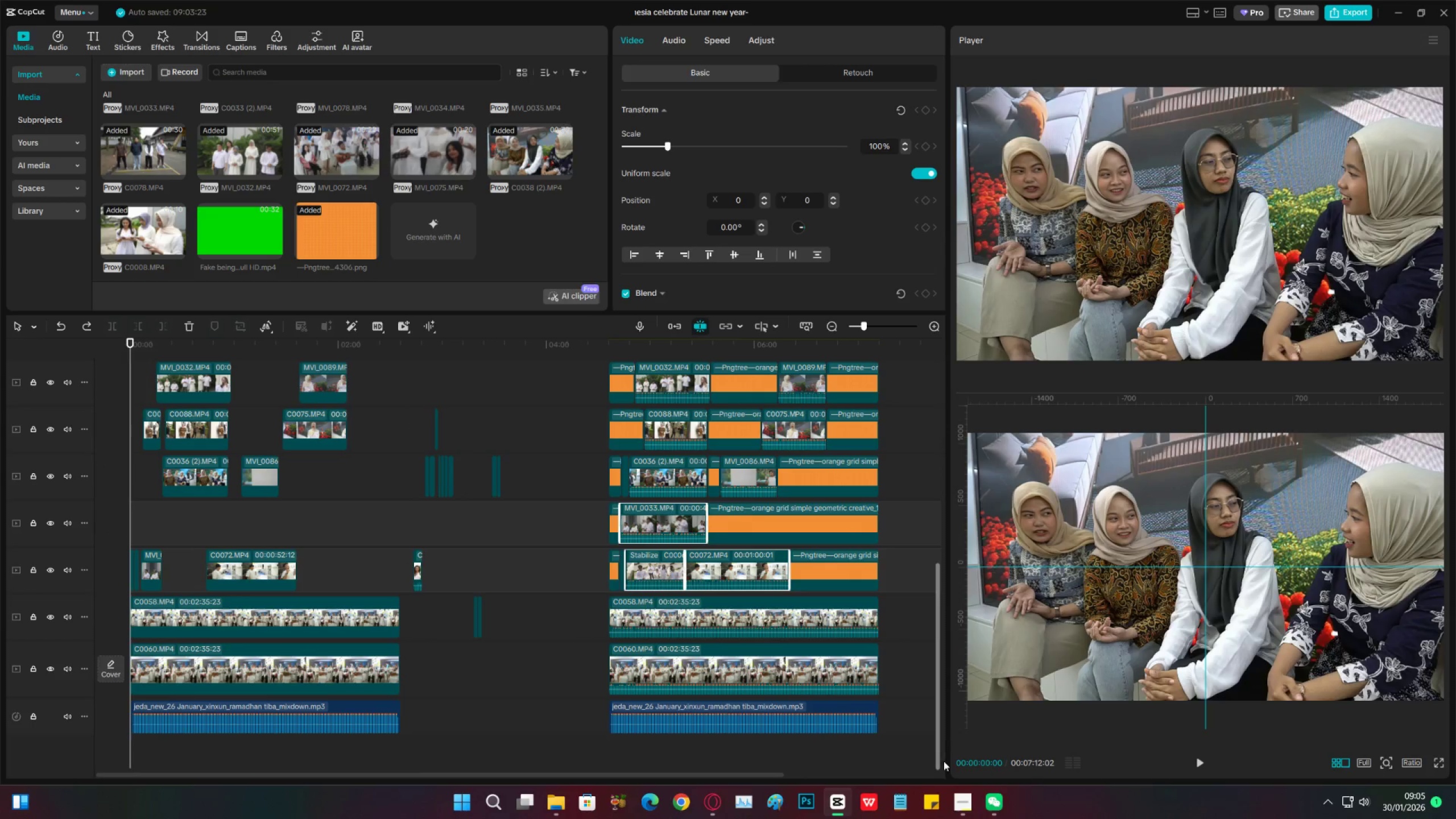 
left_click([960, 796])